 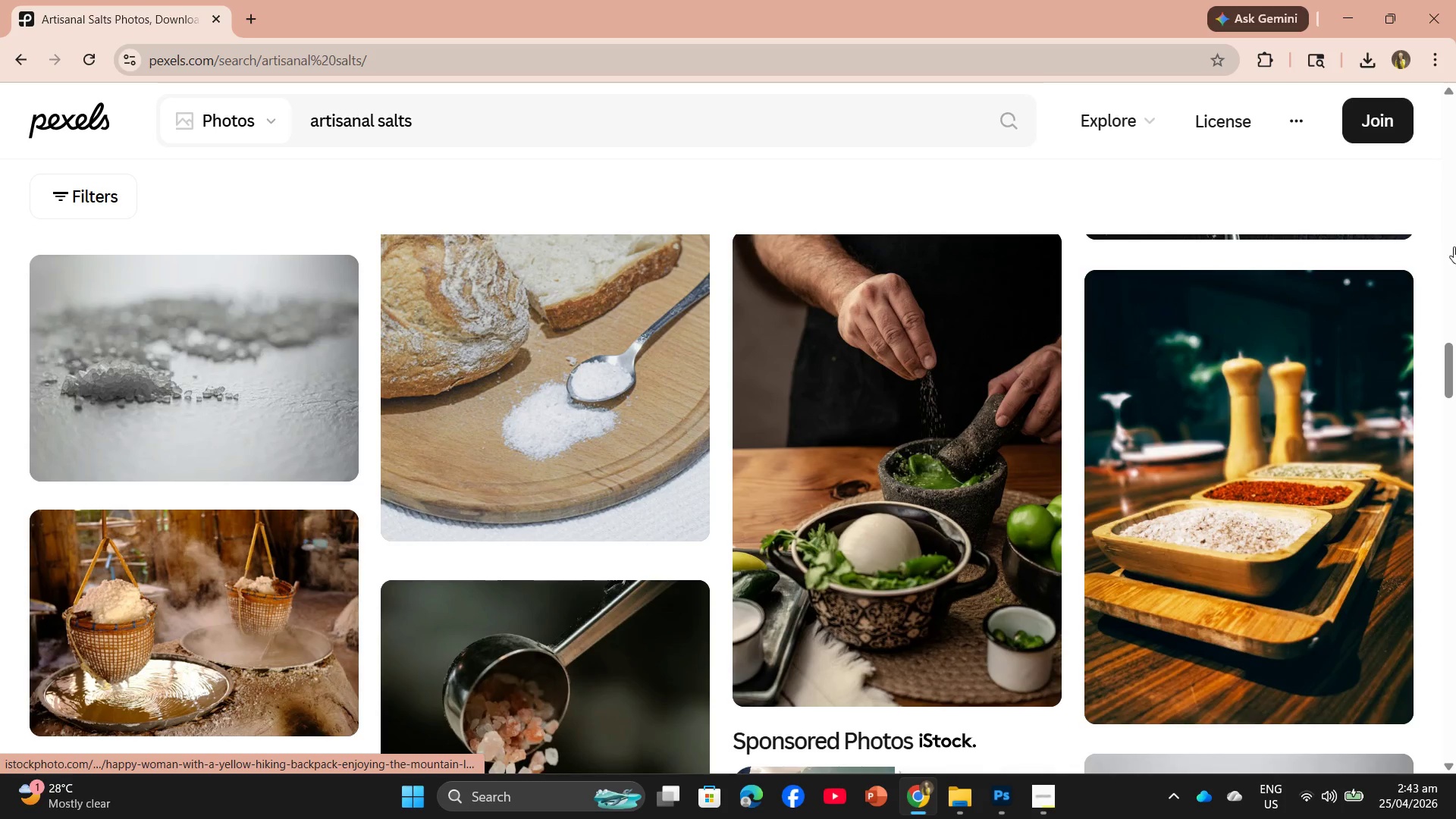 
scroll: coordinate [1057, 406], scroll_direction: up, amount: 1.0
 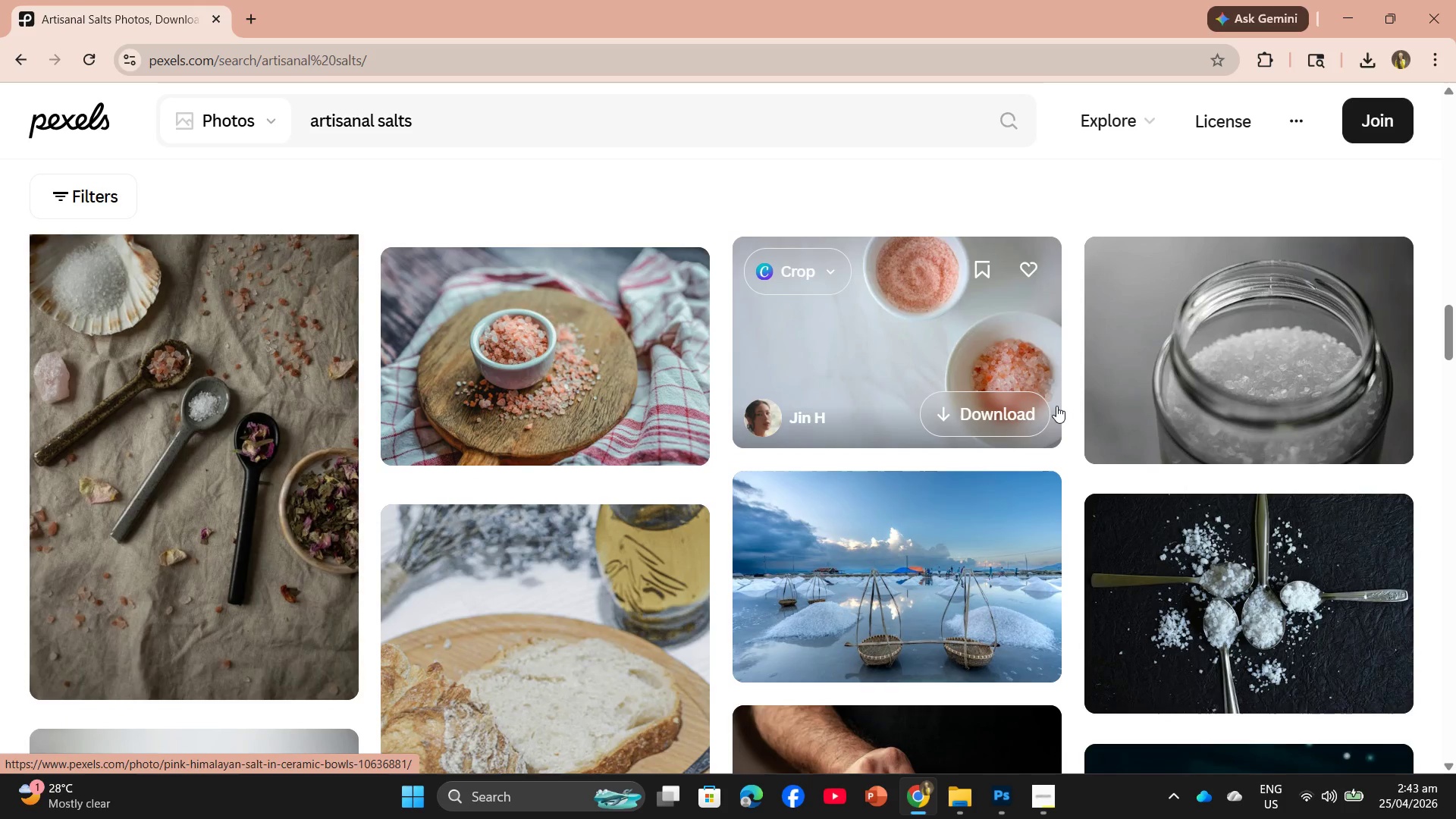 
scroll: coordinate [1056, 406], scroll_direction: down, amount: 1.0
 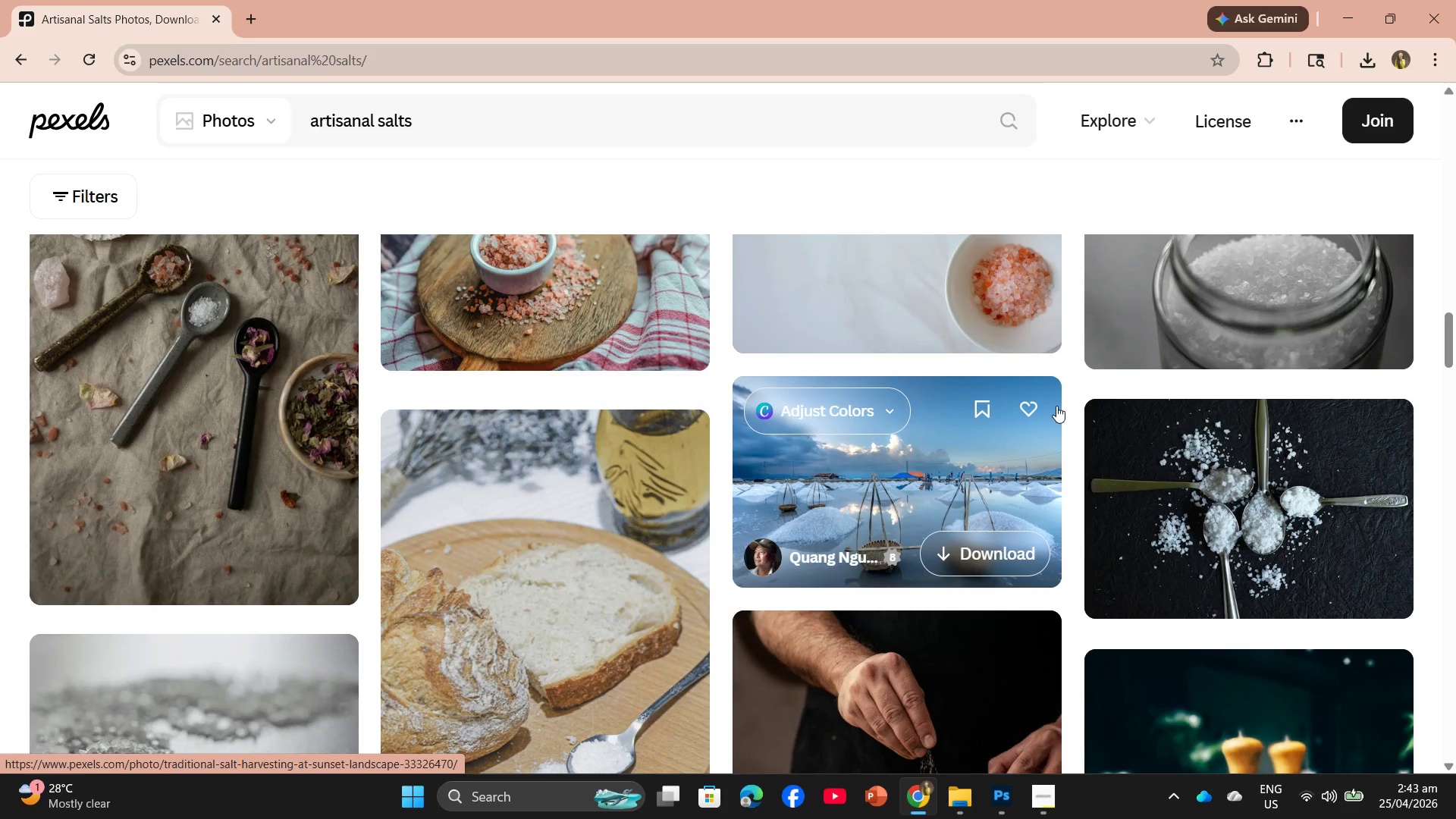 
scroll: coordinate [1056, 406], scroll_direction: up, amount: 1.0
 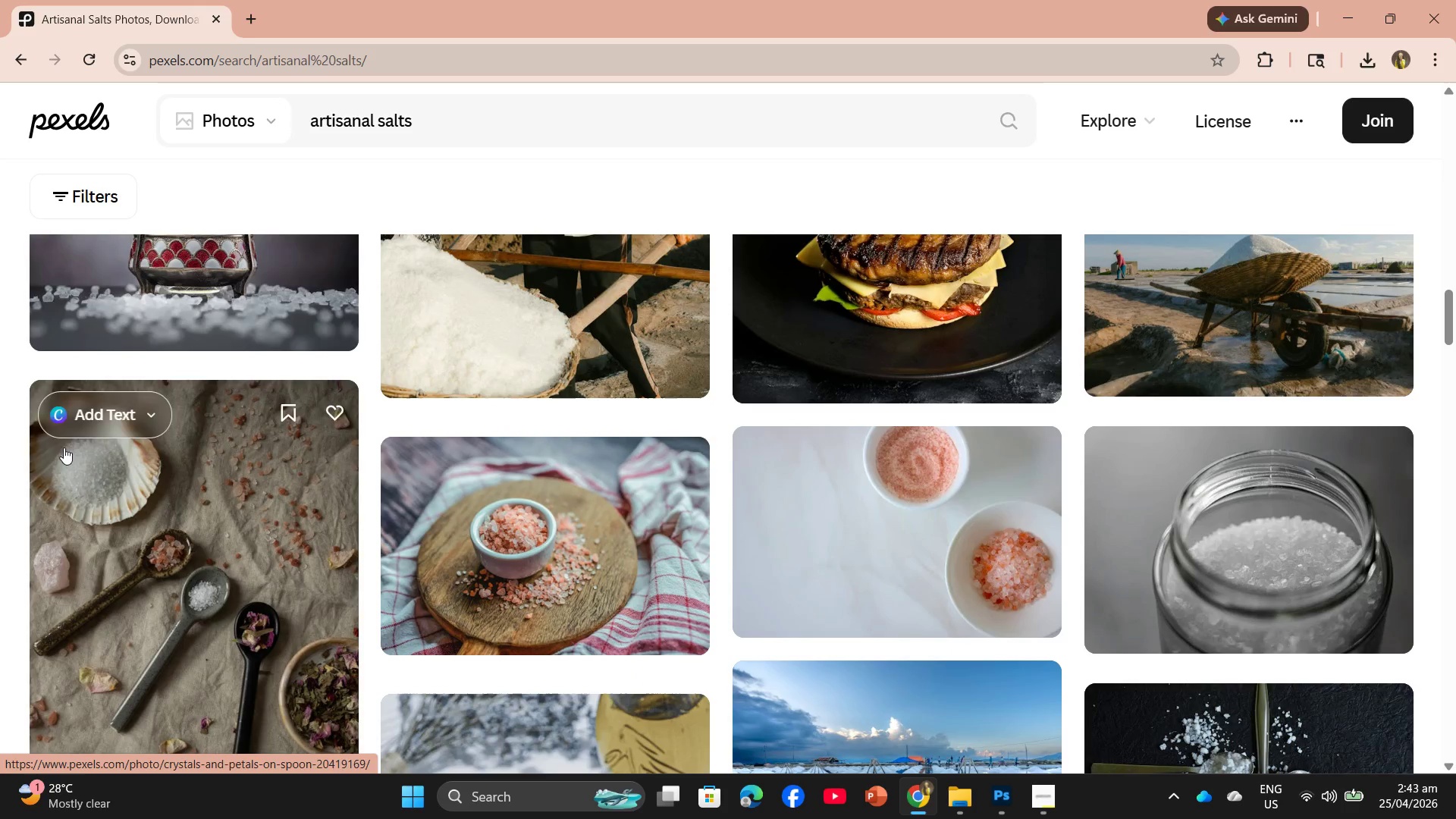 
left_click([206, 561])
 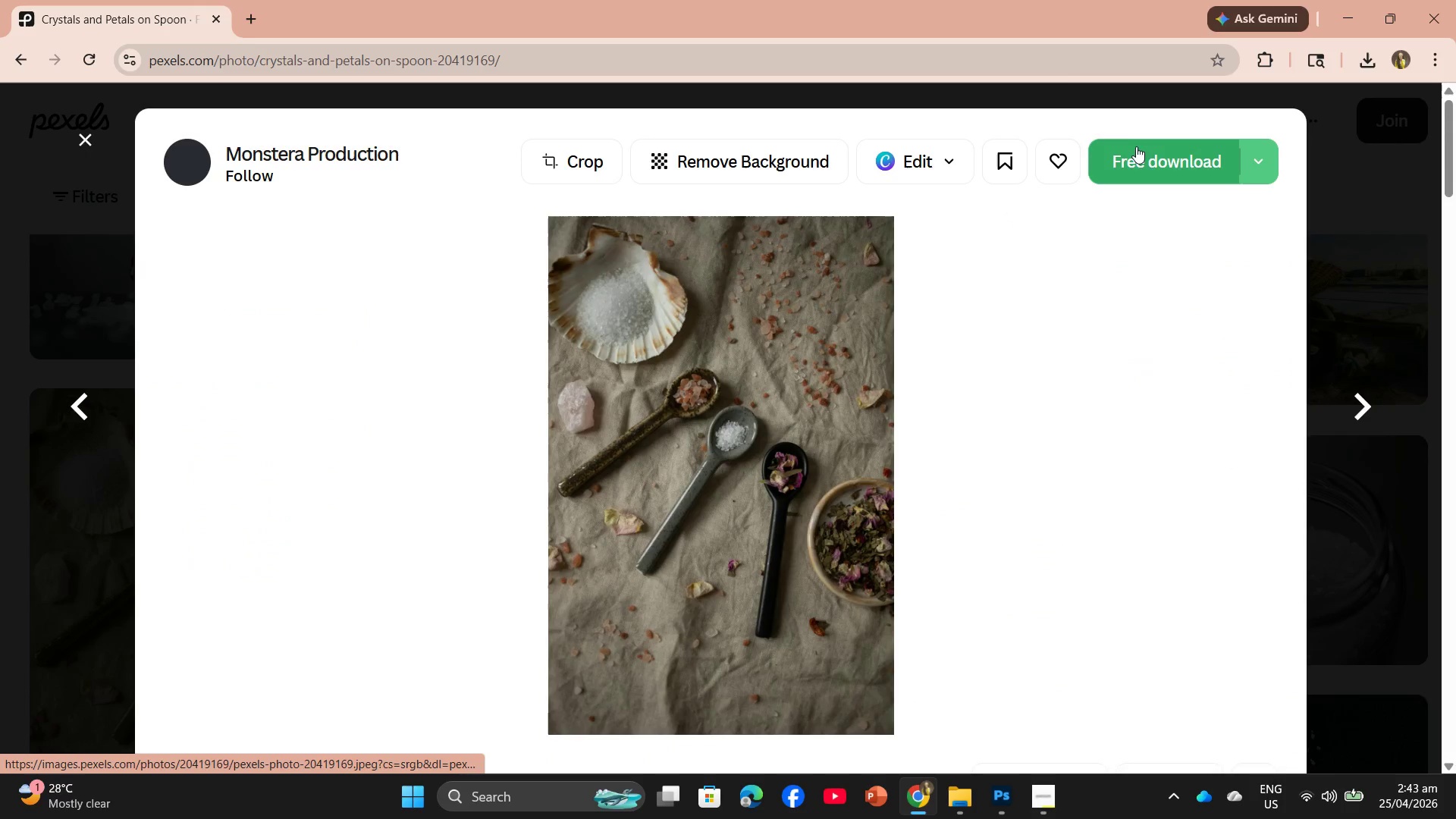 
left_click([1141, 158])
 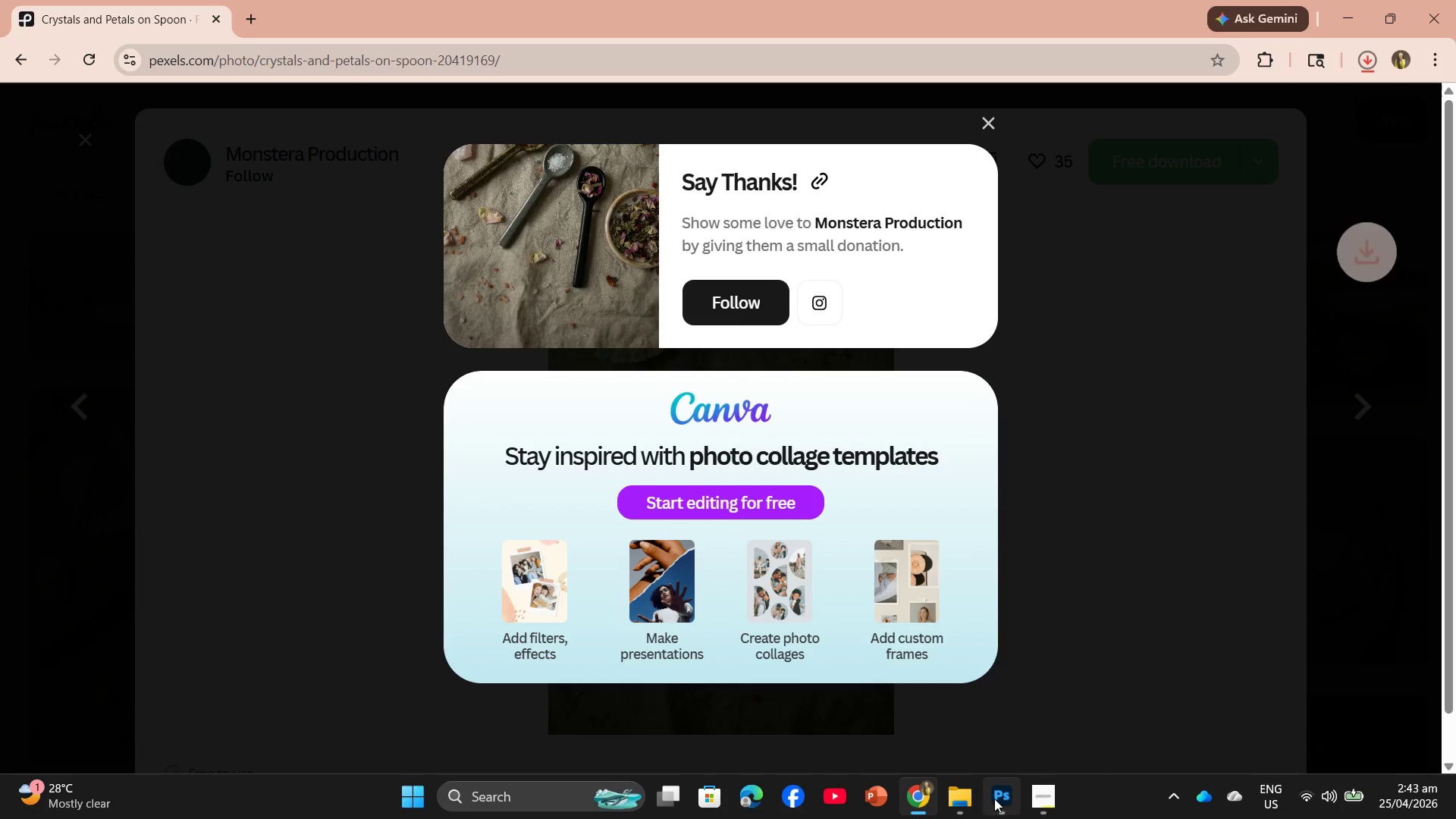 
left_click([1047, 805])
 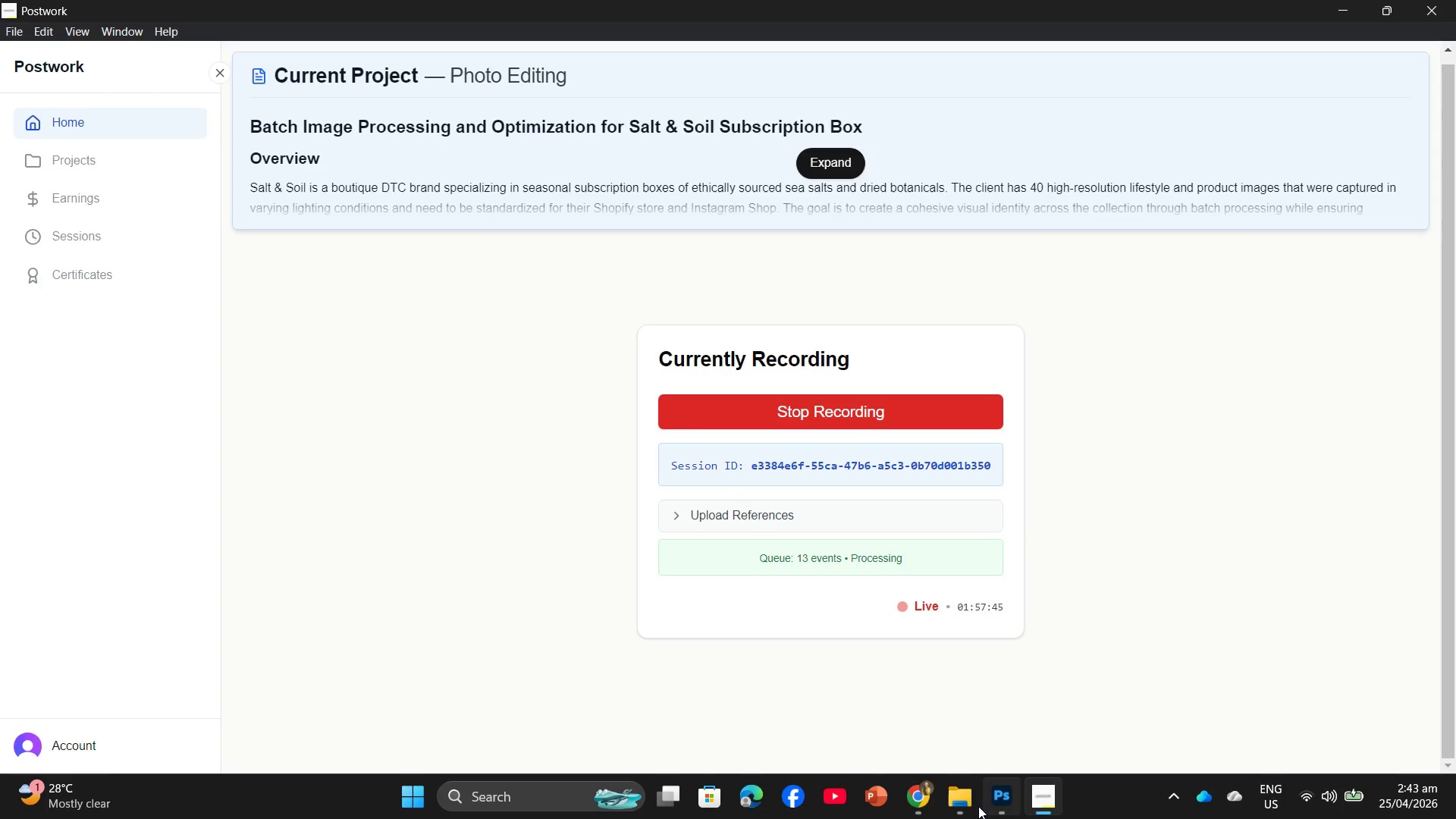 
left_click([925, 802])
 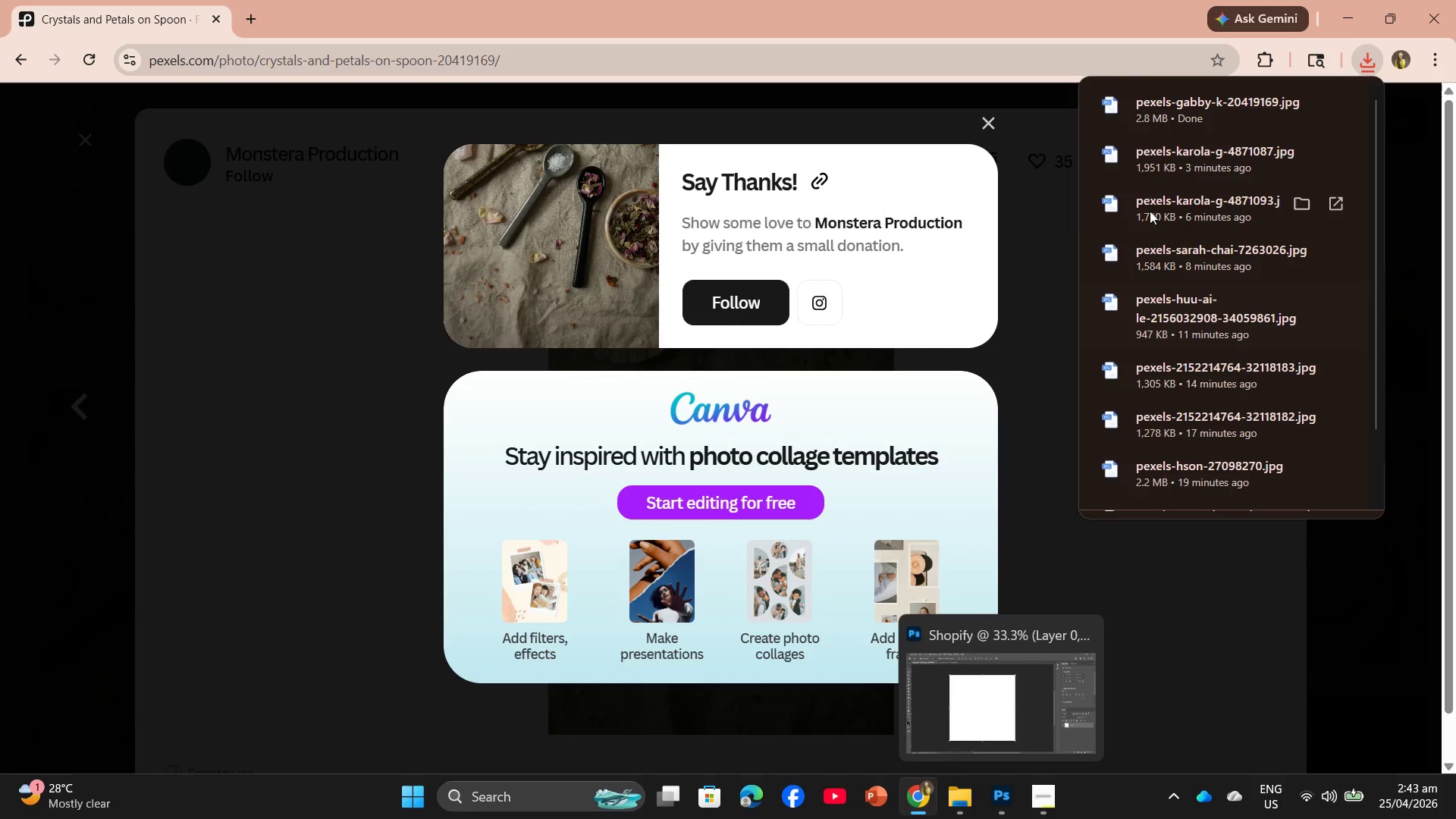 
left_click_drag(start_coordinate=[1203, 105], to_coordinate=[653, 442])
 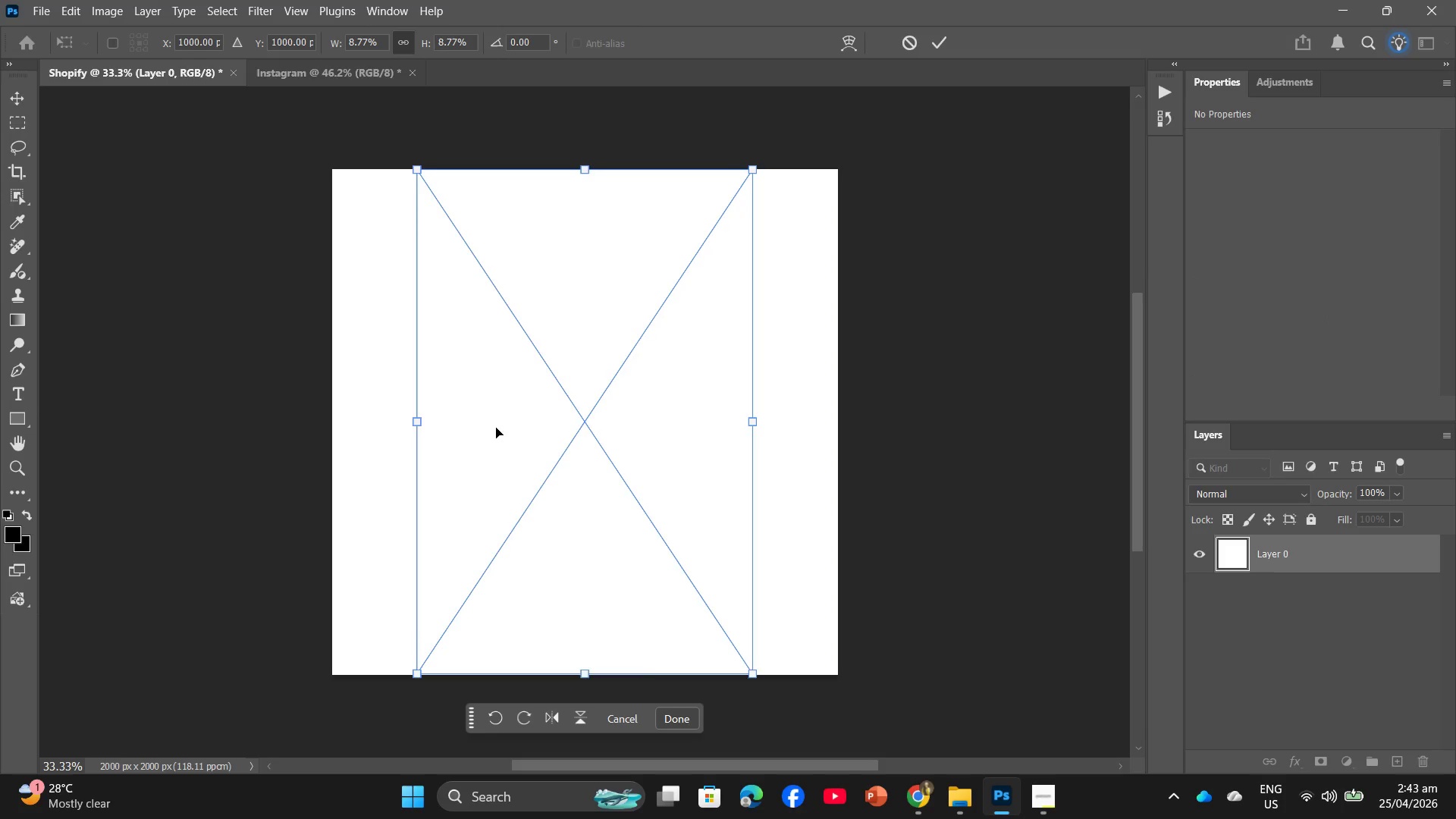 
left_click_drag(start_coordinate=[419, 424], to_coordinate=[339, 419])
 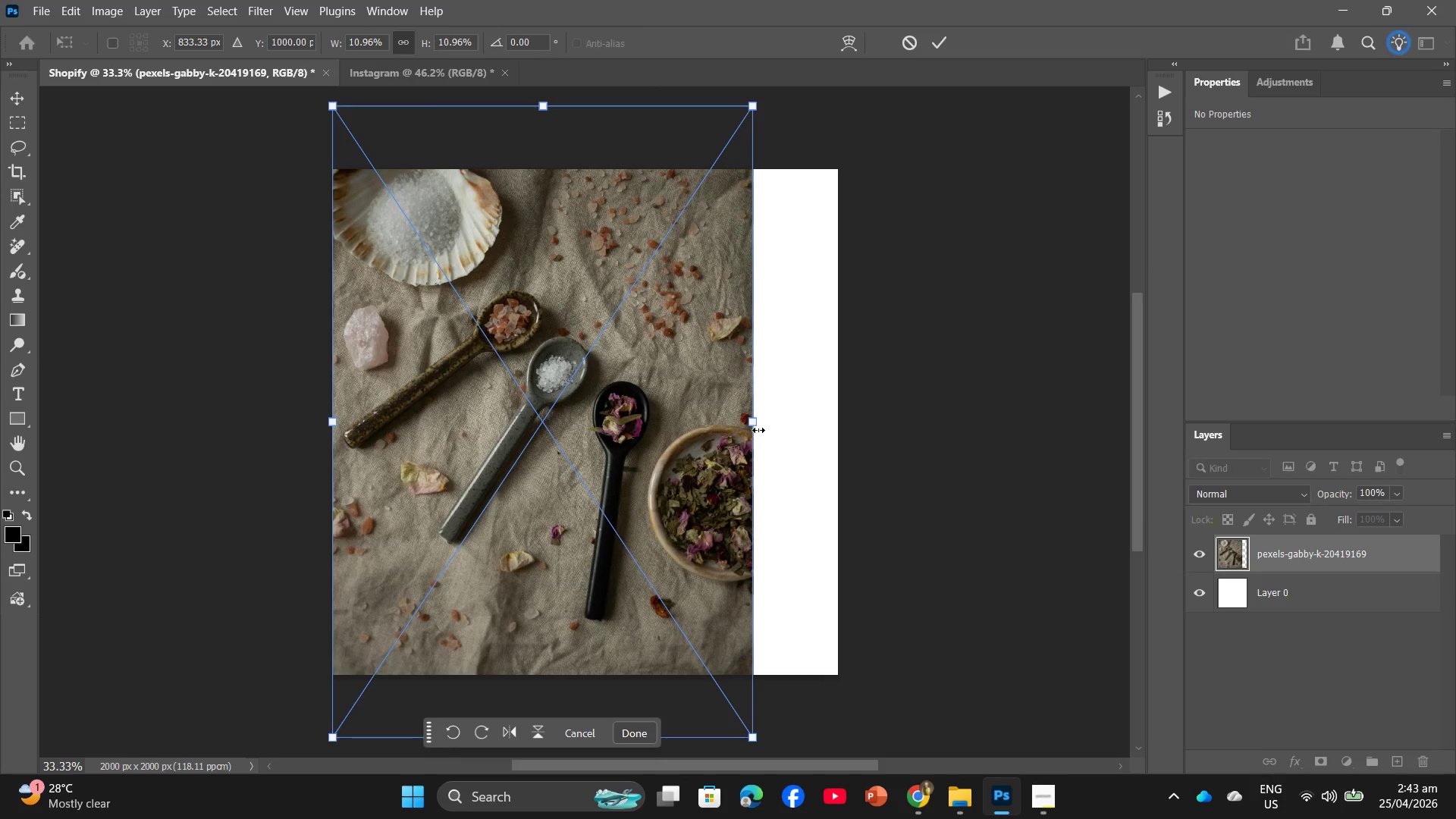 
left_click_drag(start_coordinate=[755, 426], to_coordinate=[838, 425])
 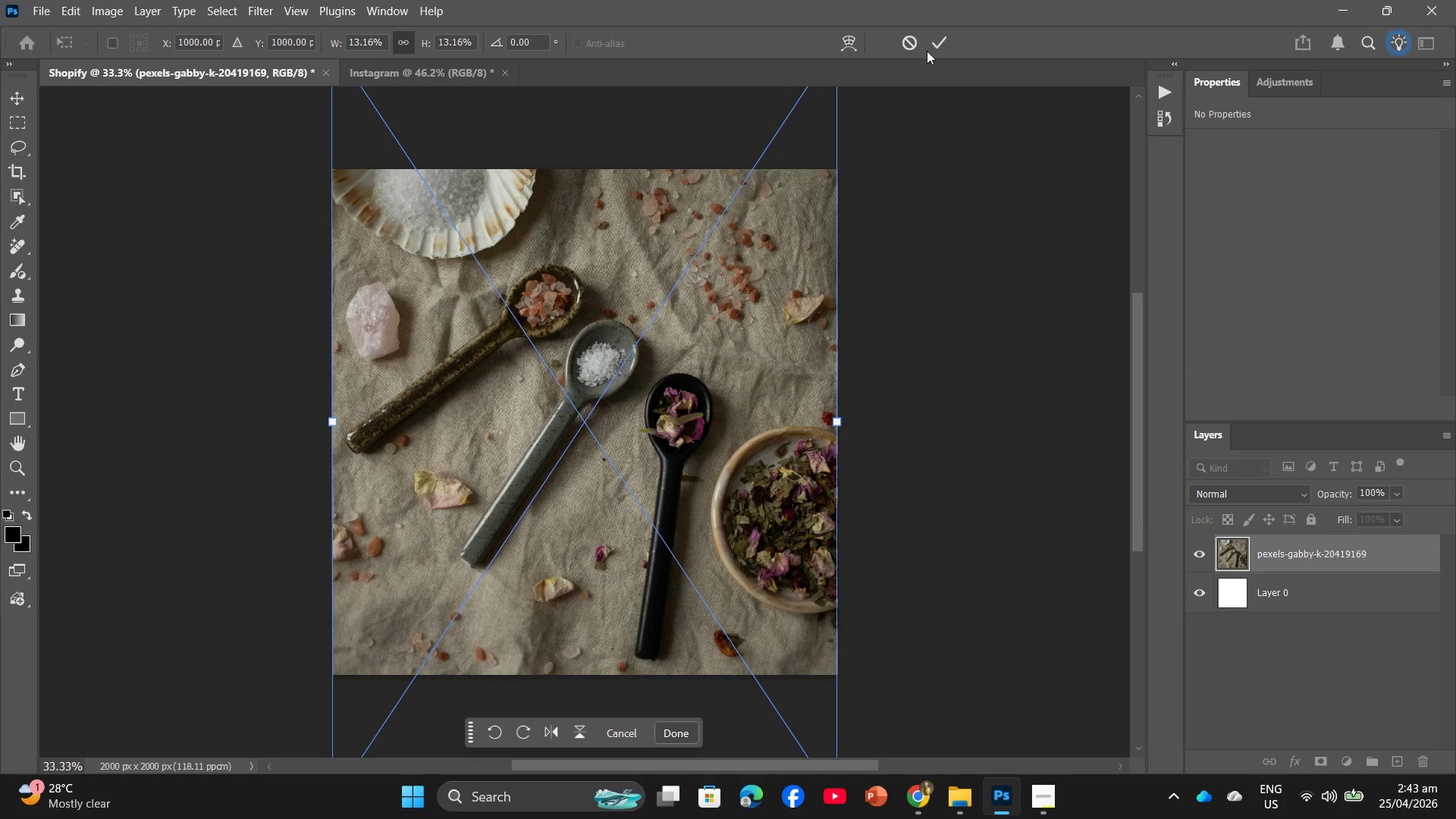 
left_click([935, 43])
 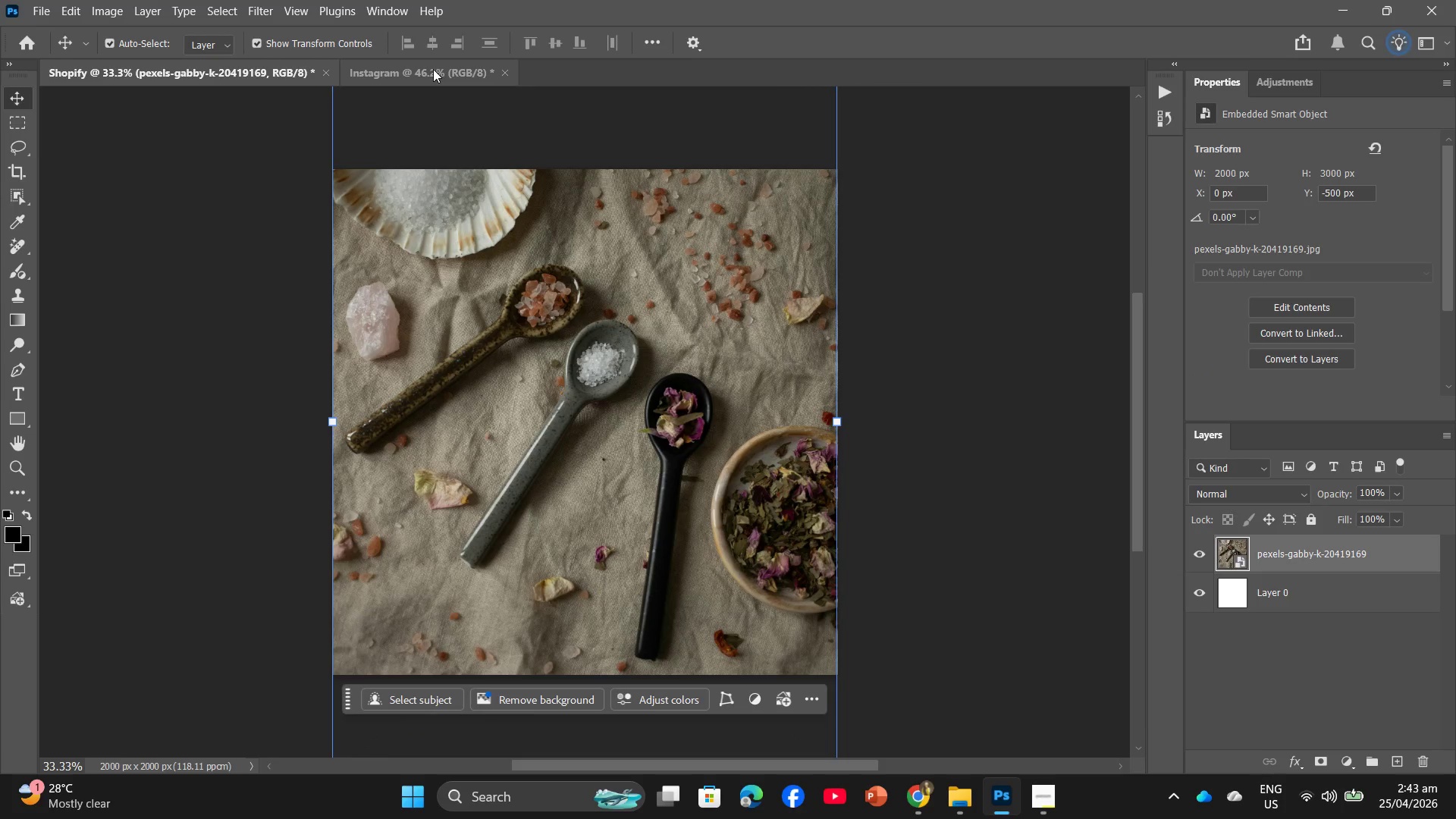 
left_click([436, 69])
 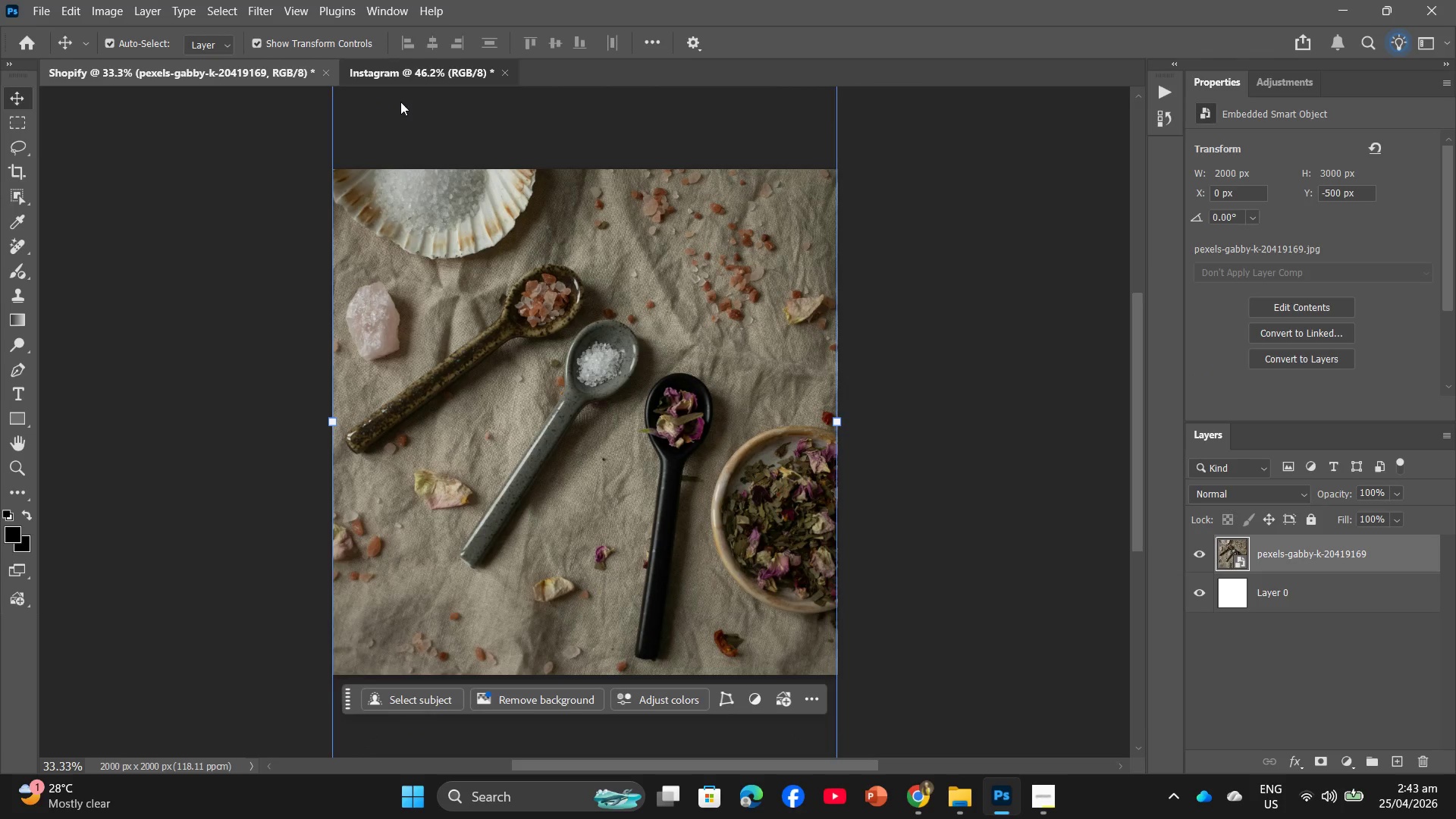 
hold_key(key=AltLeft, duration=0.61)
 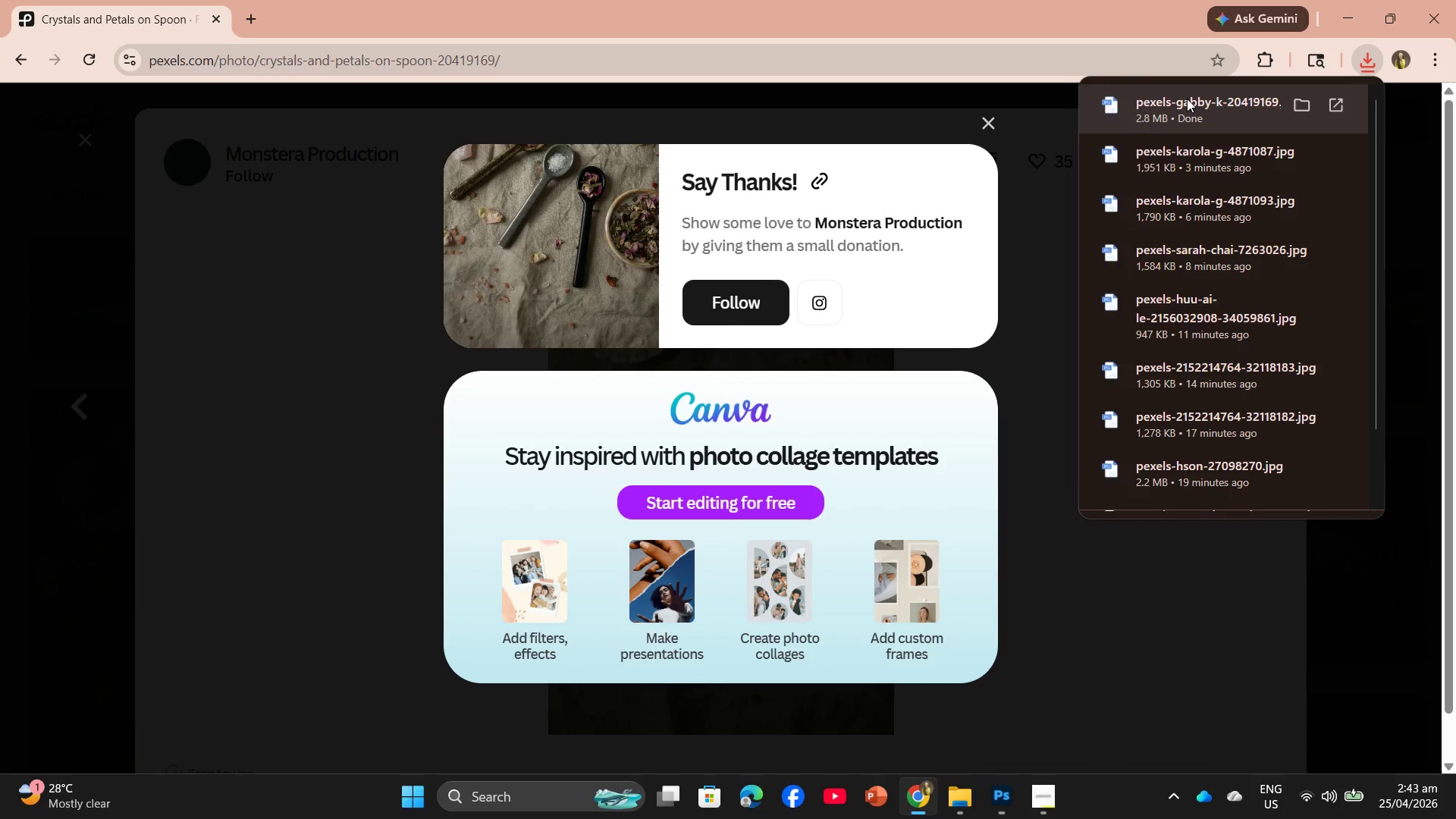 
hold_key(key=Tab, duration=0.62)
 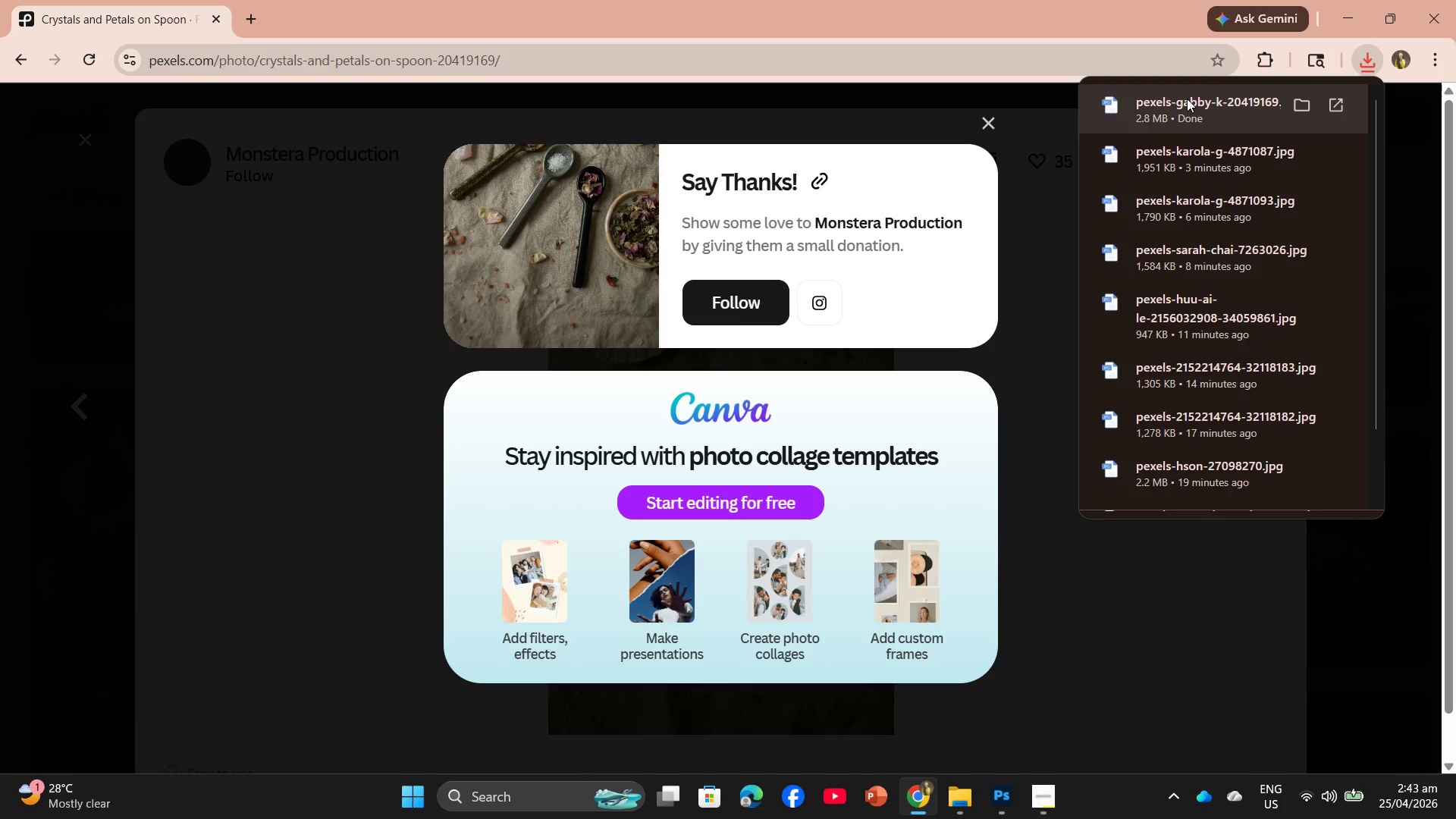 
left_click_drag(start_coordinate=[1187, 99], to_coordinate=[682, 400])
 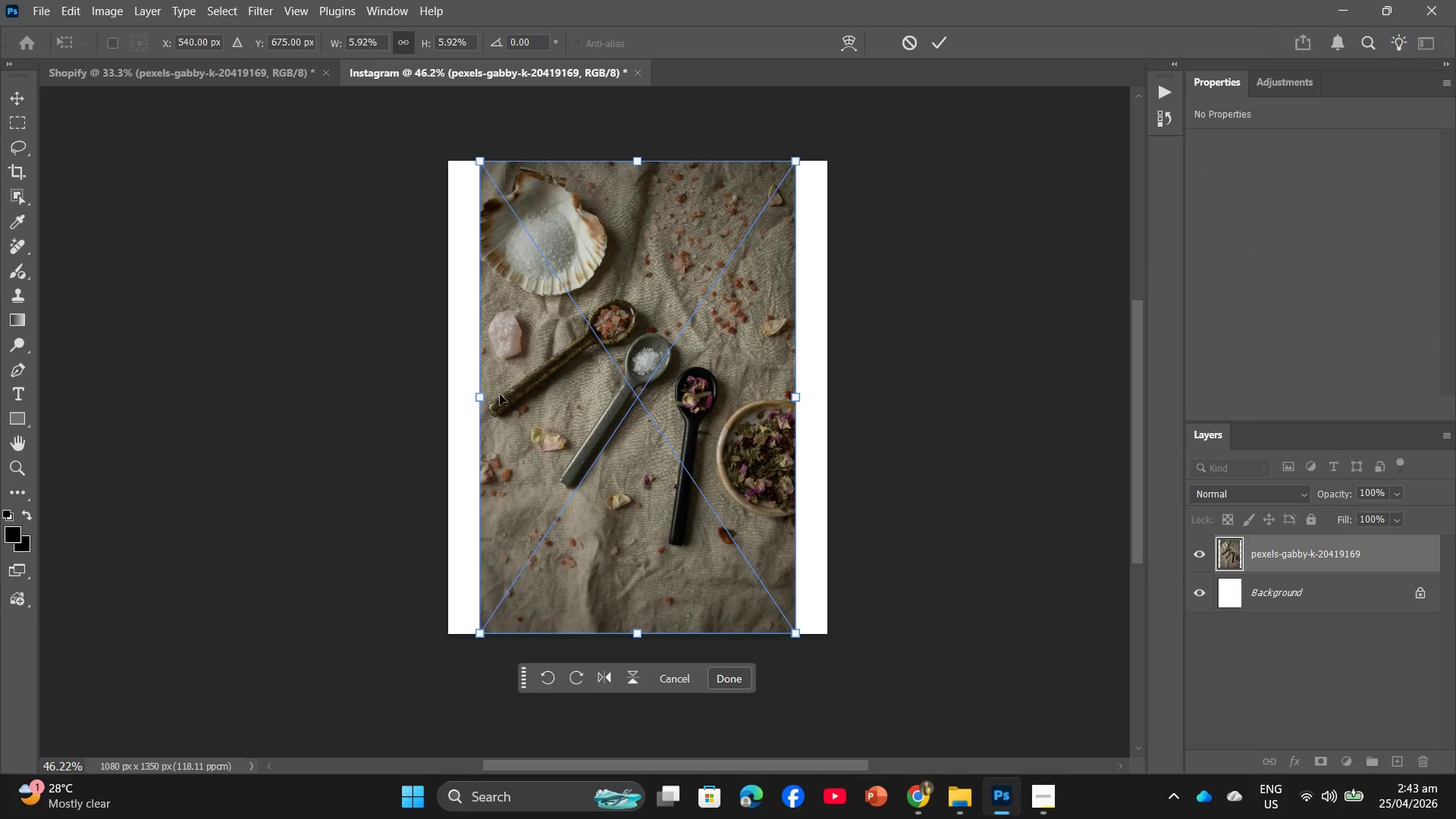 
left_click_drag(start_coordinate=[482, 397], to_coordinate=[451, 392])
 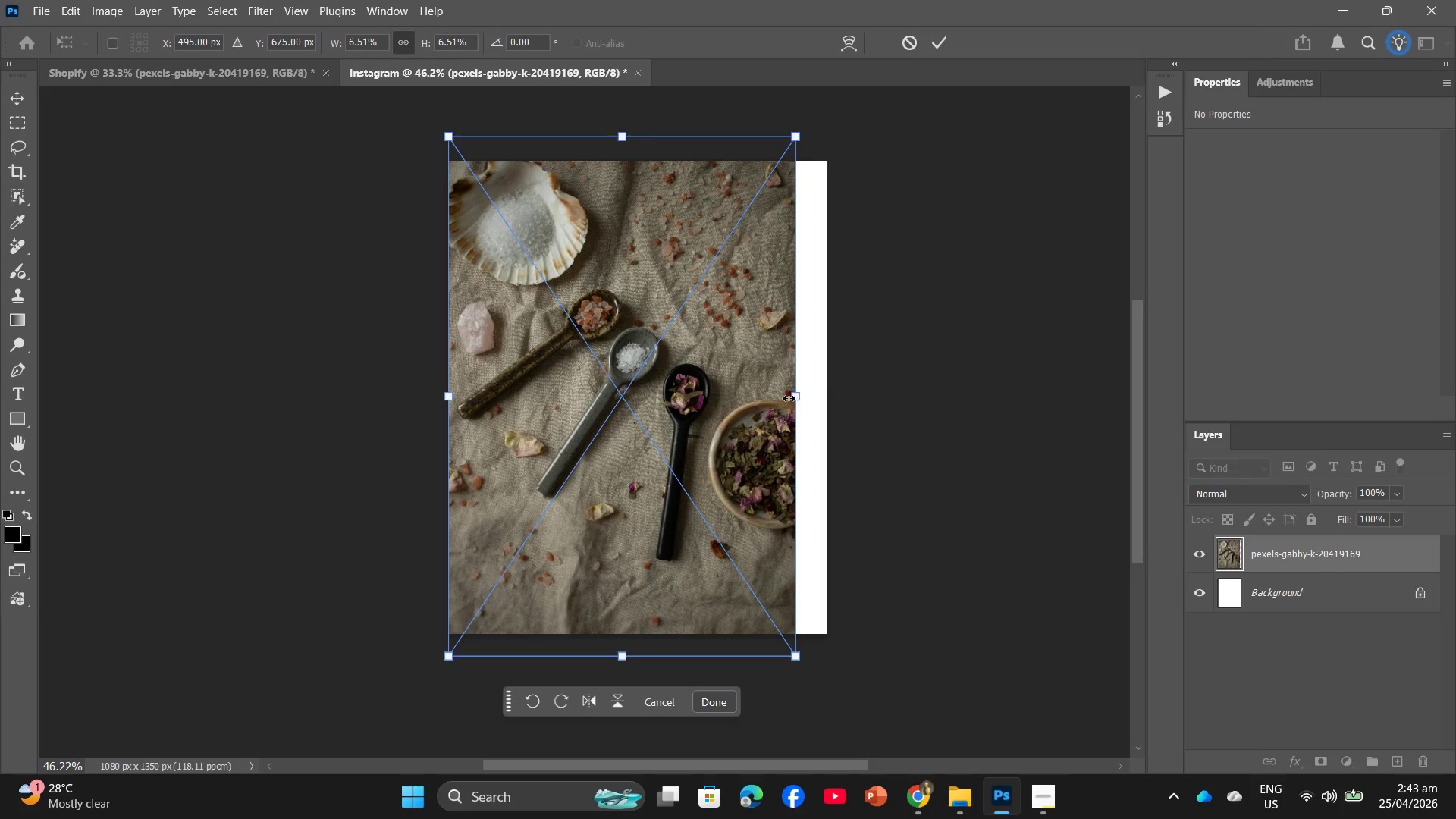 
left_click_drag(start_coordinate=[792, 395], to_coordinate=[944, 47])
 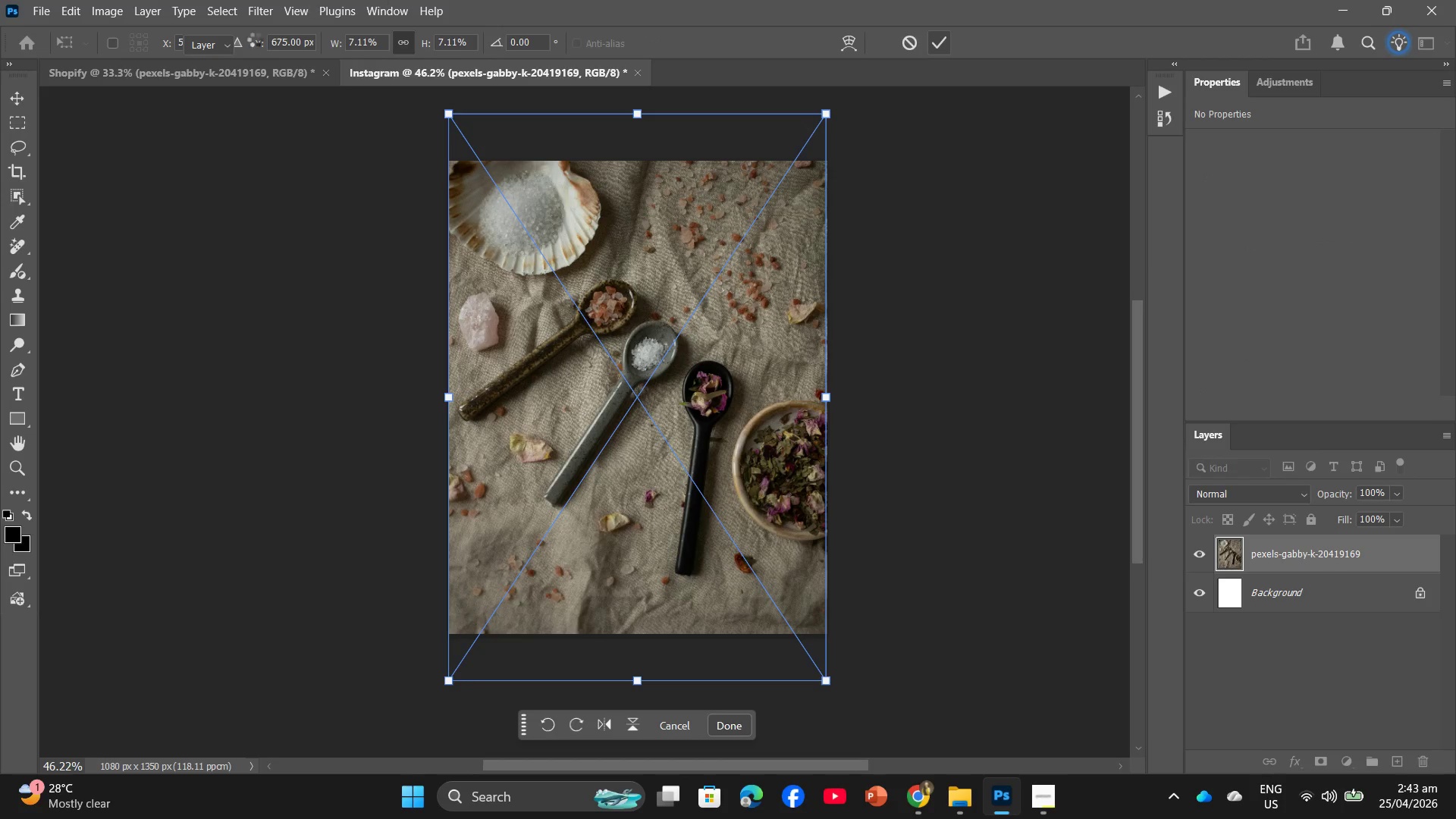 
left_click([944, 47])
 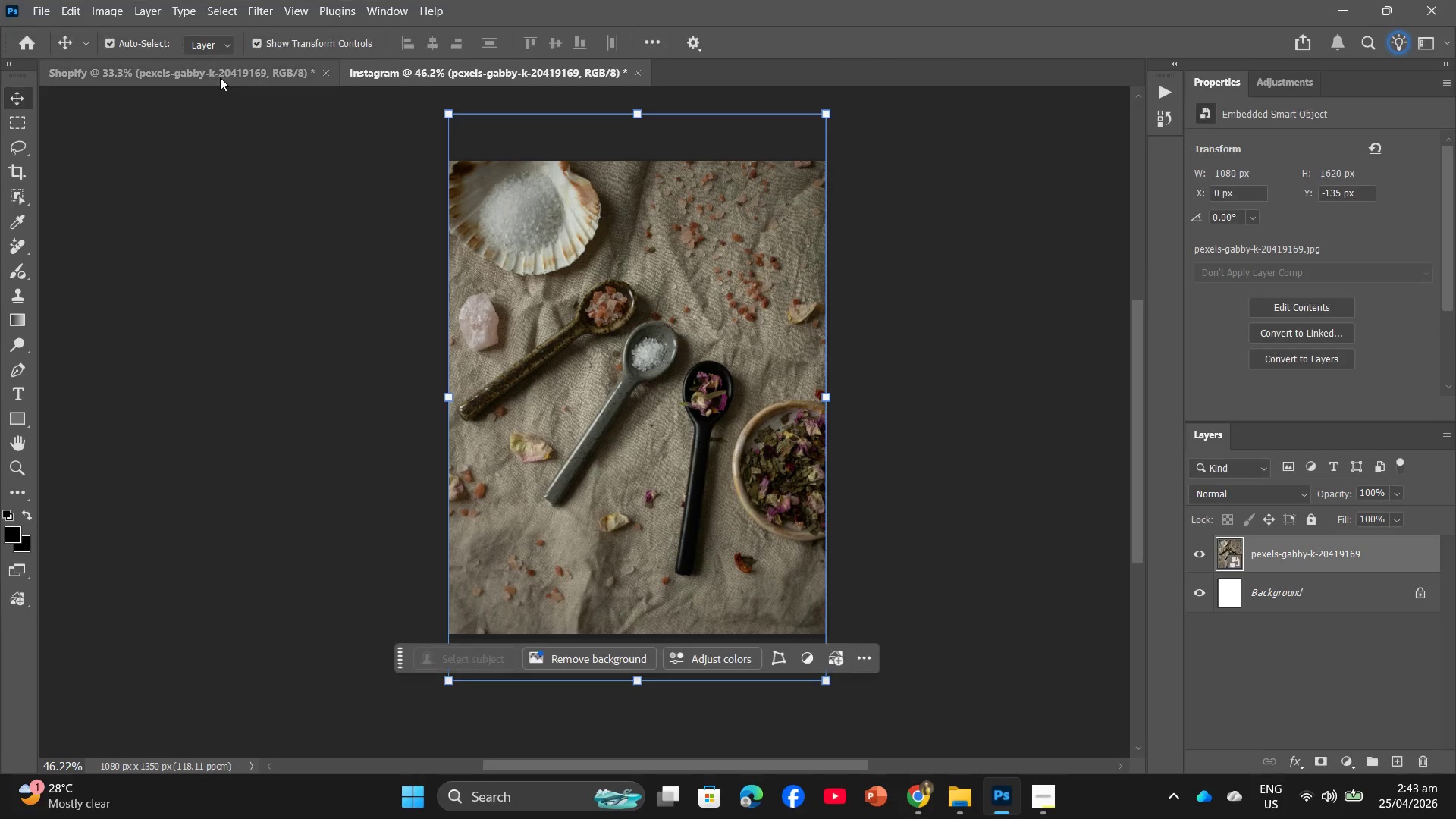 
left_click([220, 77])
 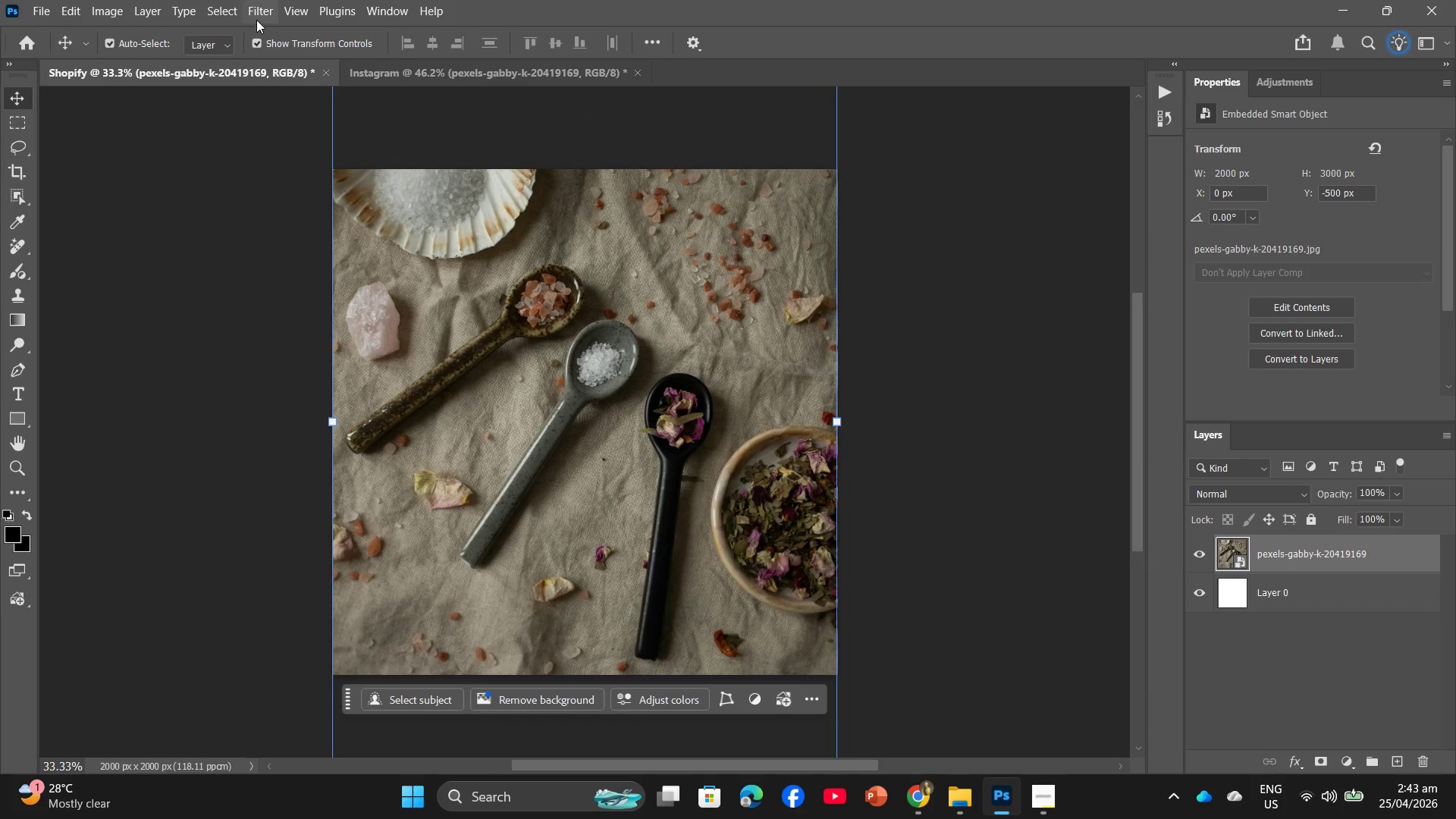 
left_click([258, 14])
 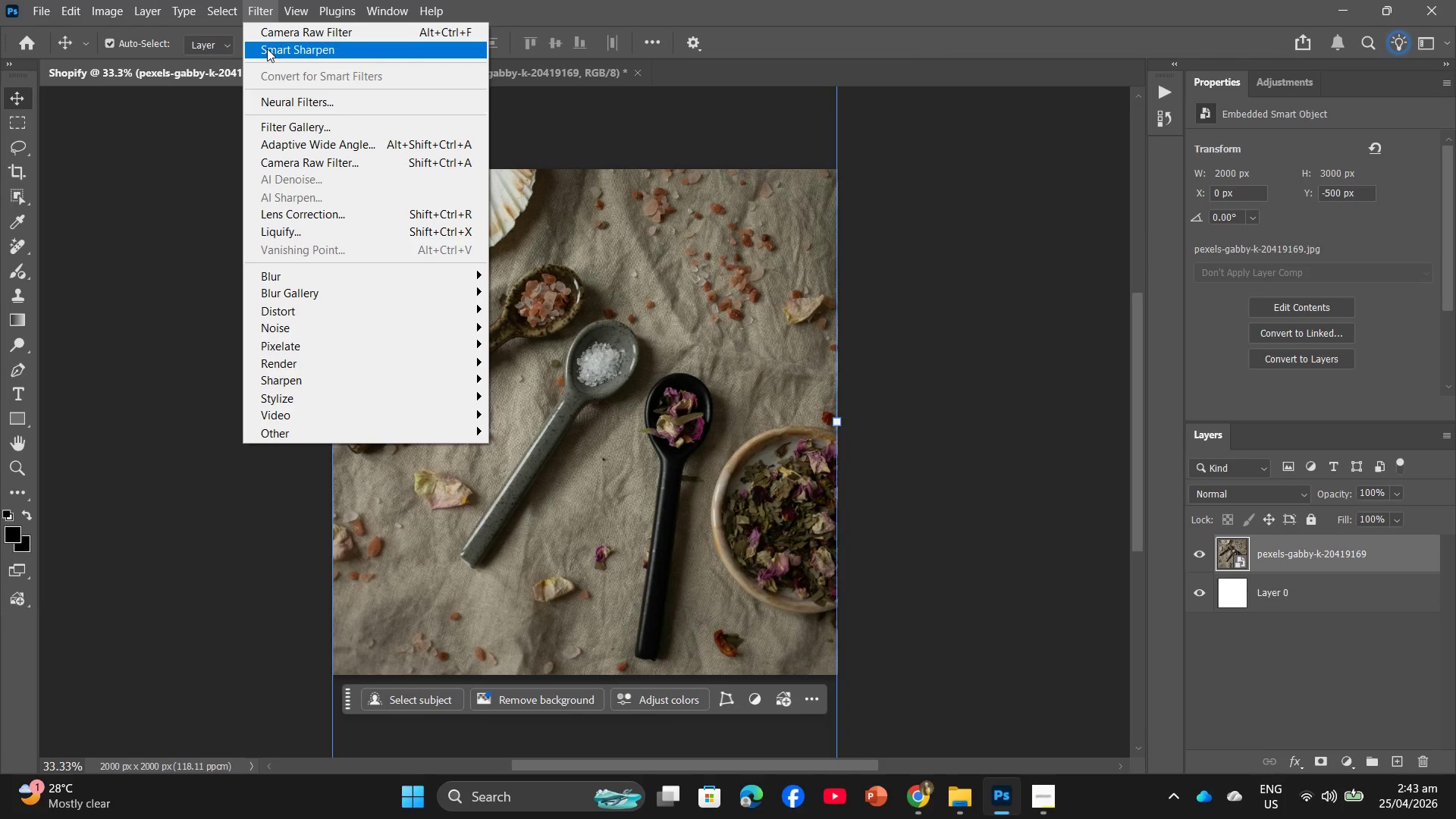 
left_click([268, 49])
 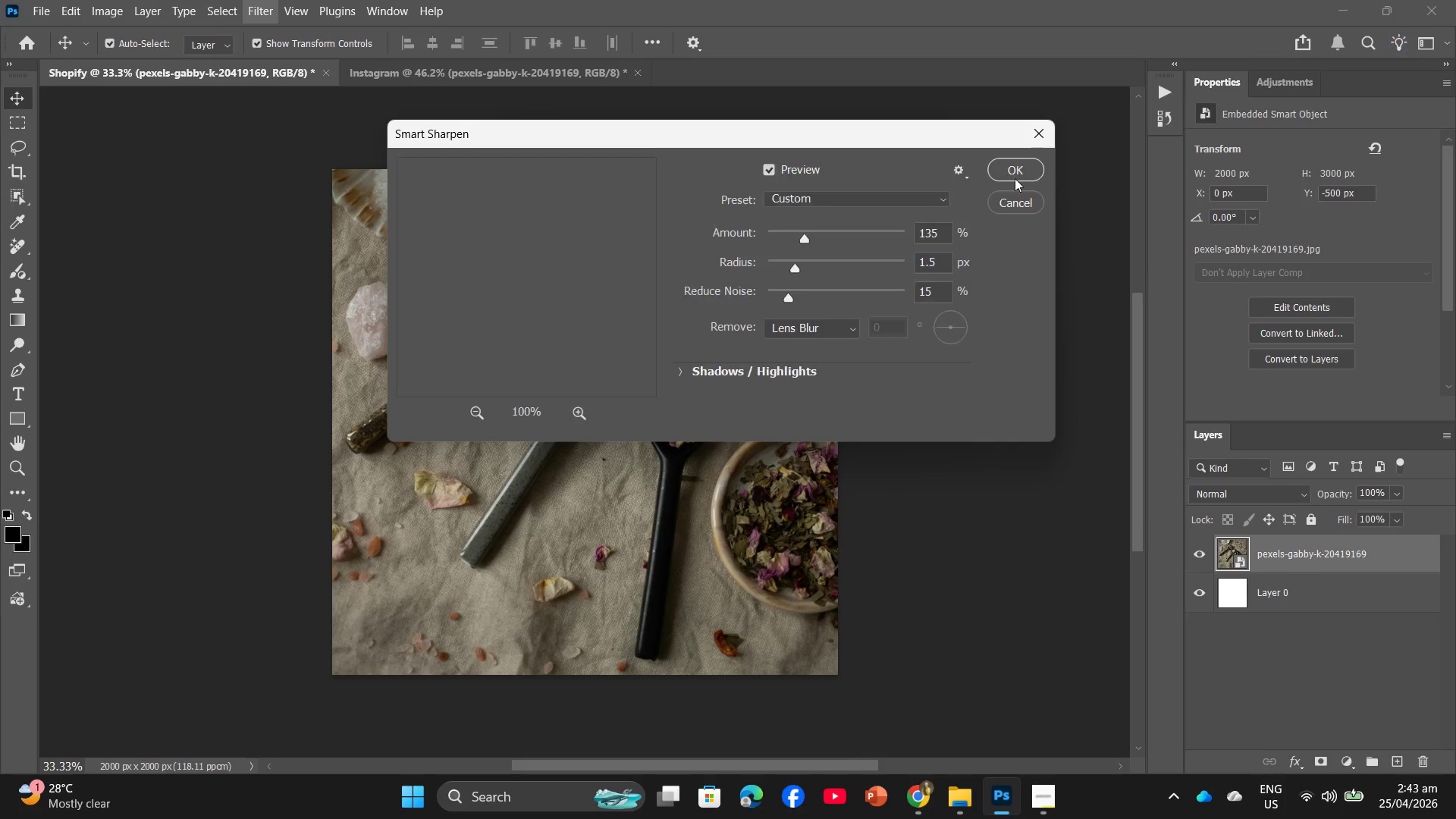 
left_click([1020, 171])
 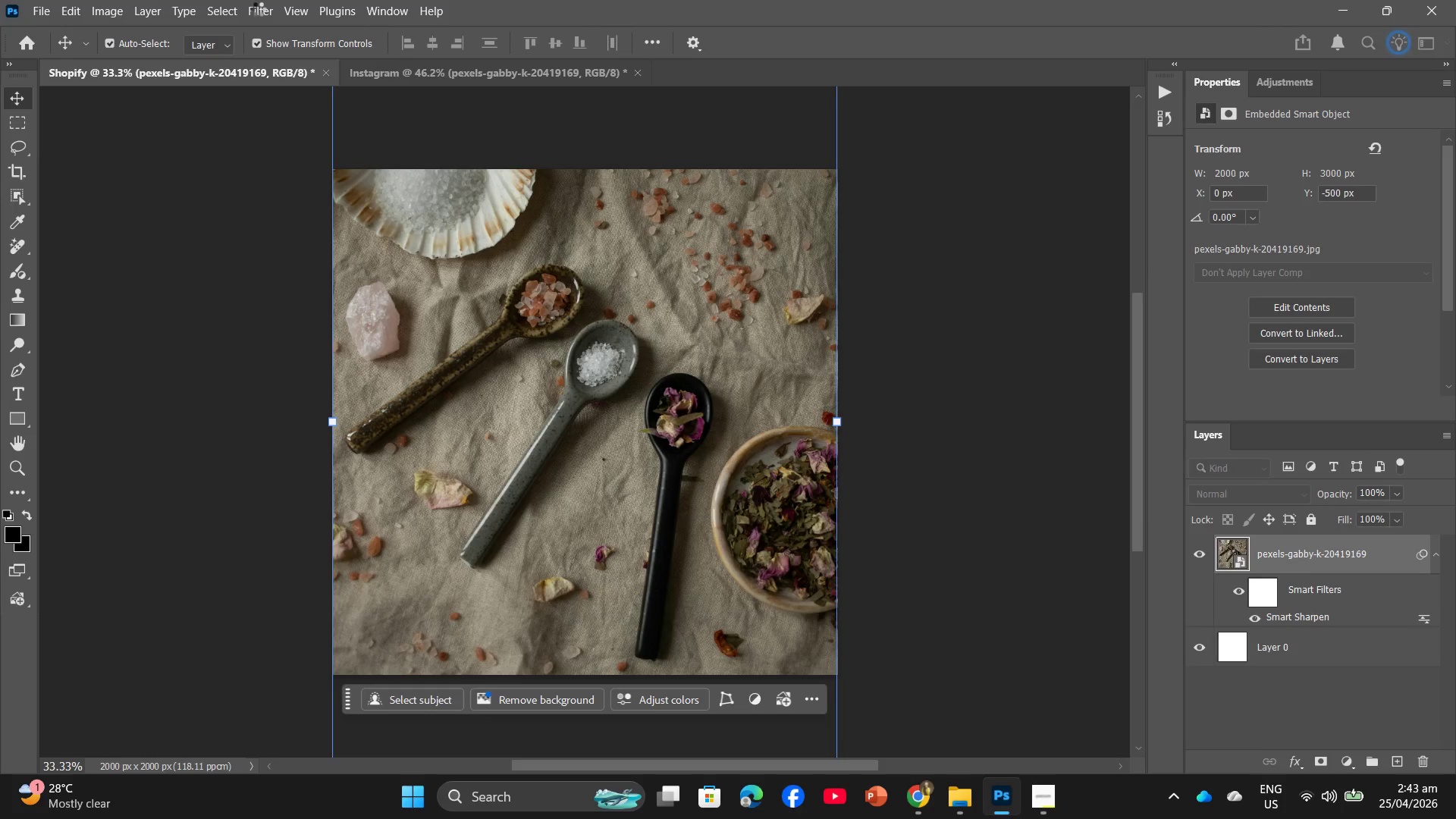 
left_click([256, 11])
 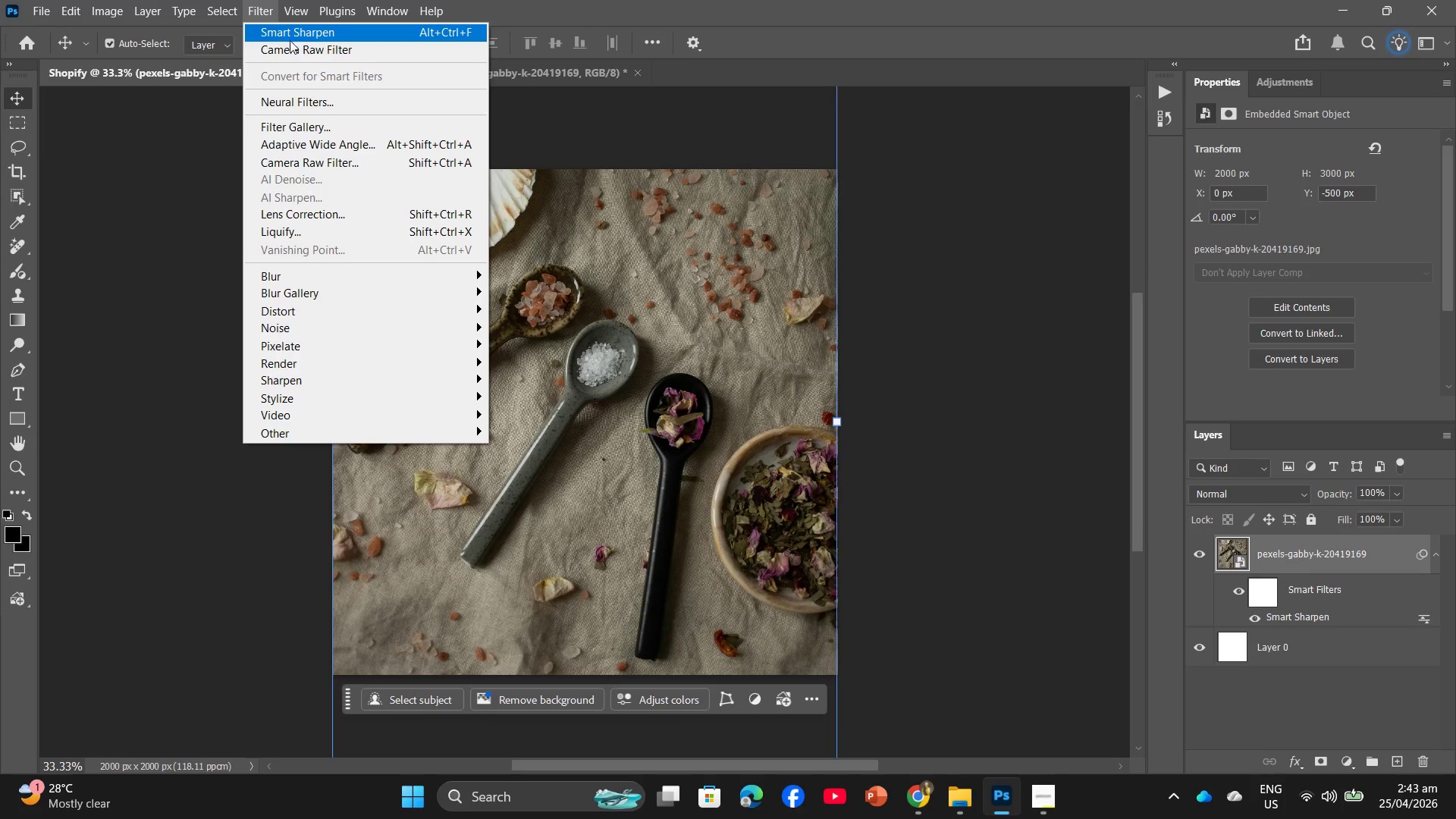 
left_click([287, 45])
 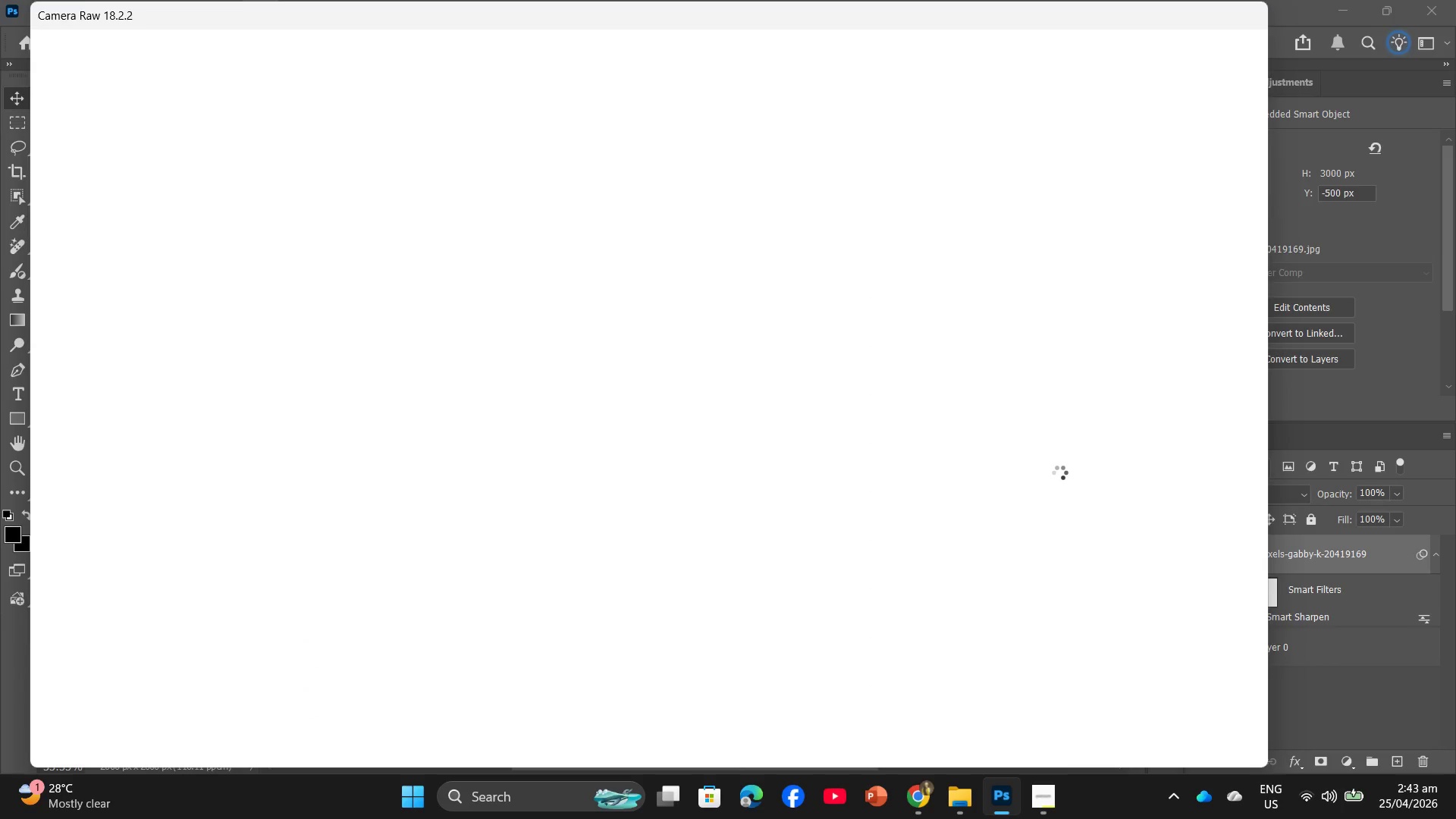 
scroll: coordinate [1181, 500], scroll_direction: down, amount: 1.0
 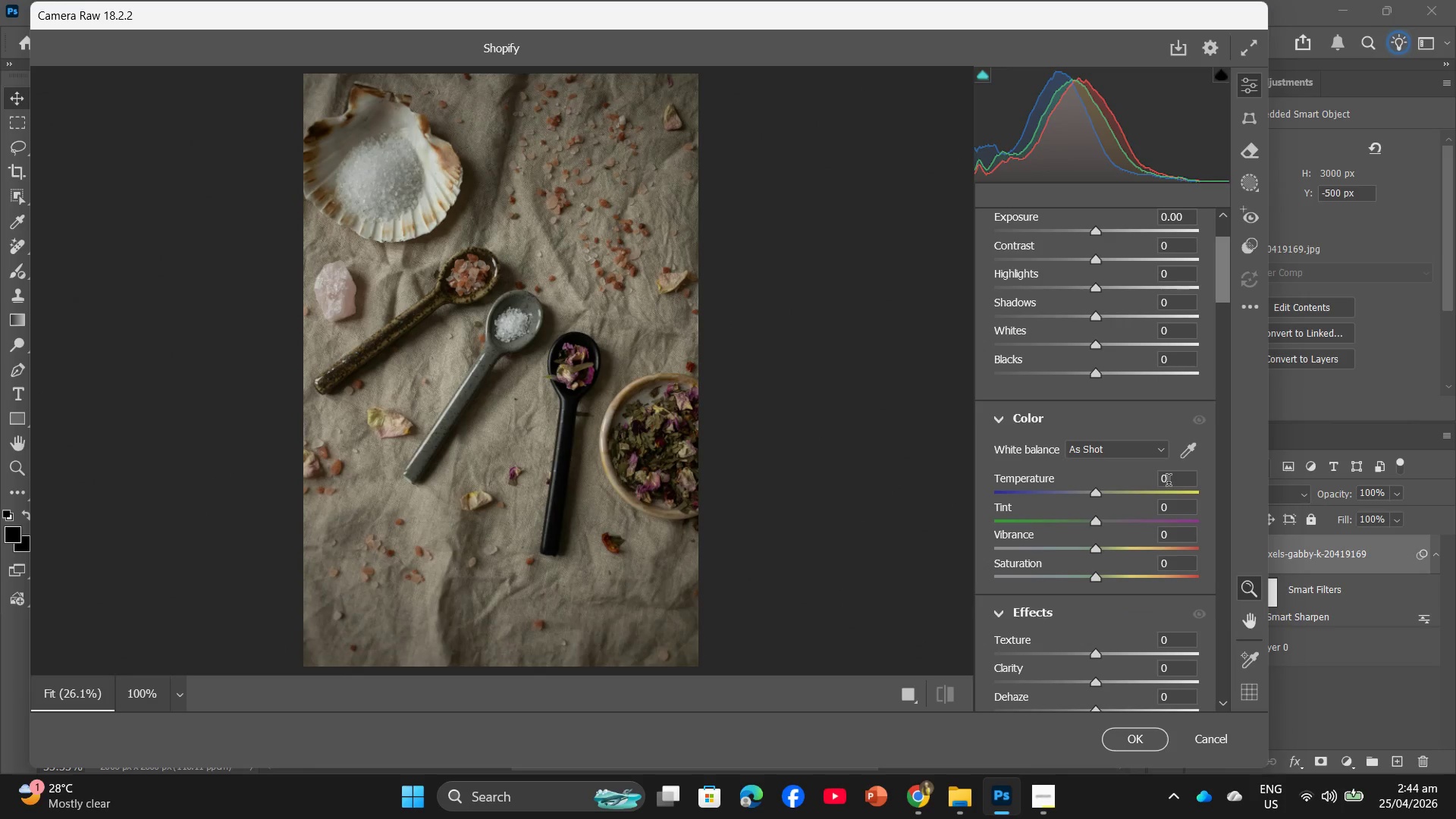 
left_click([1169, 482])
 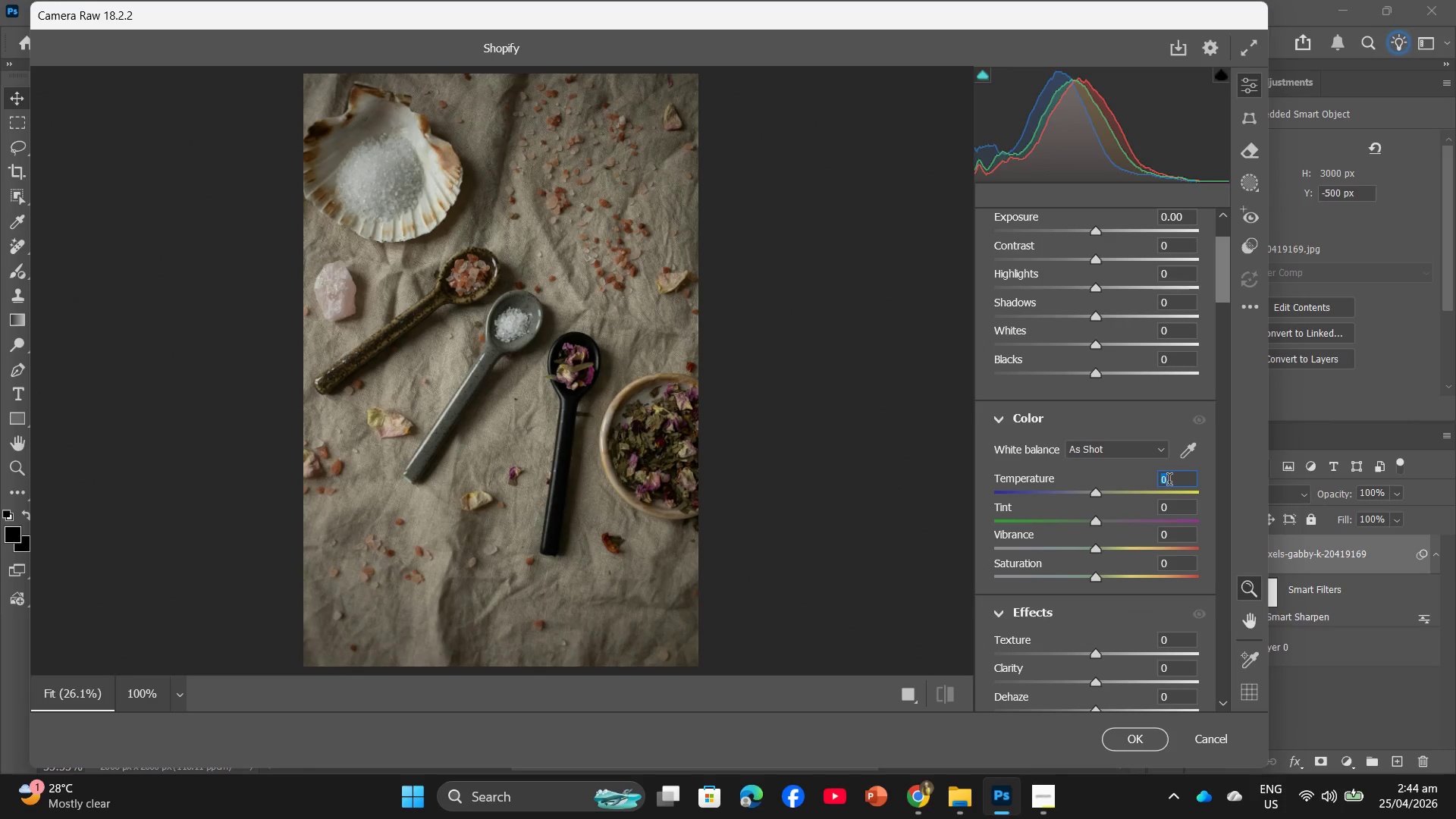 
hold_key(key=Numpad1, duration=0.5)
 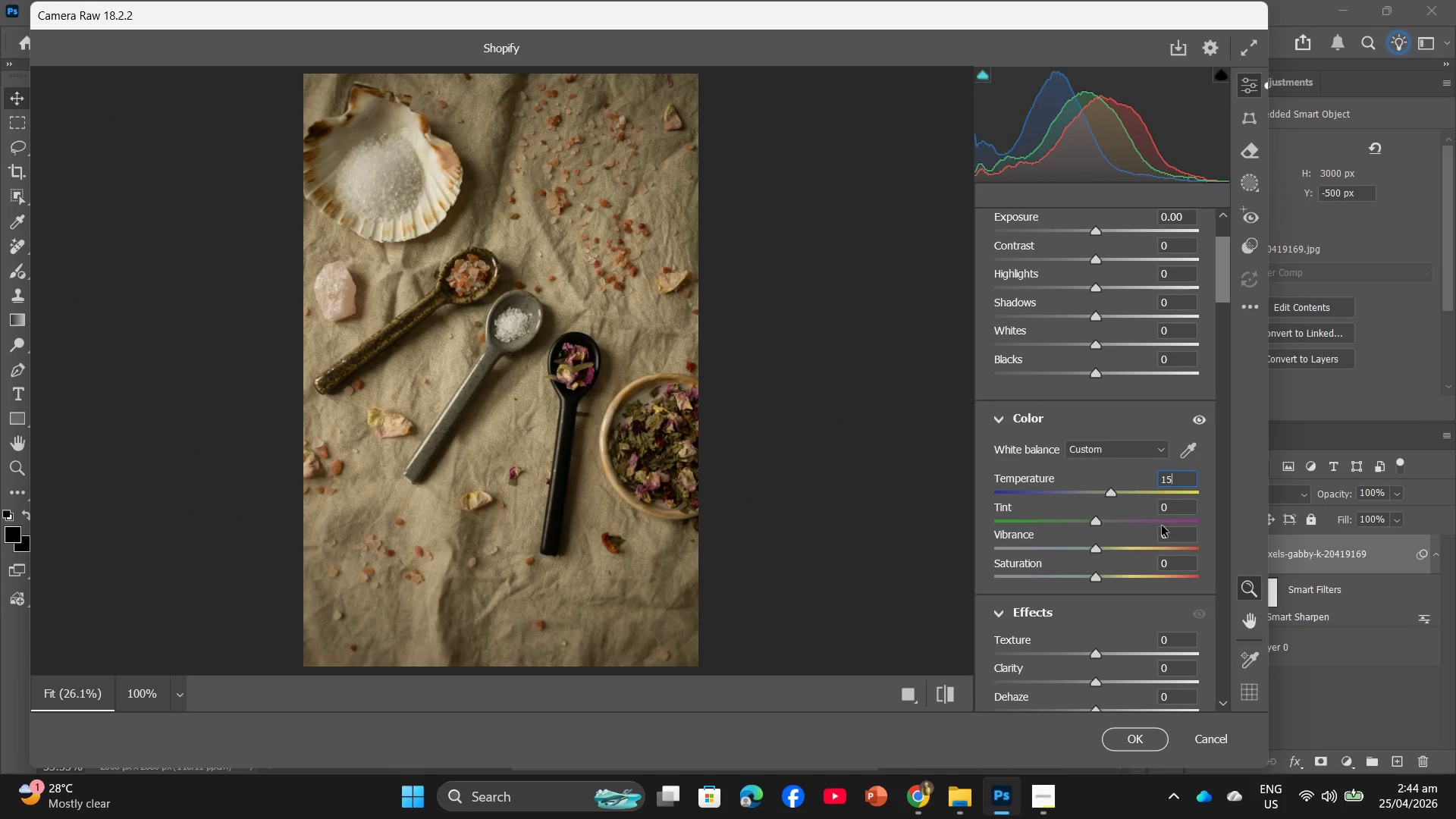 
key(Numpad5)
 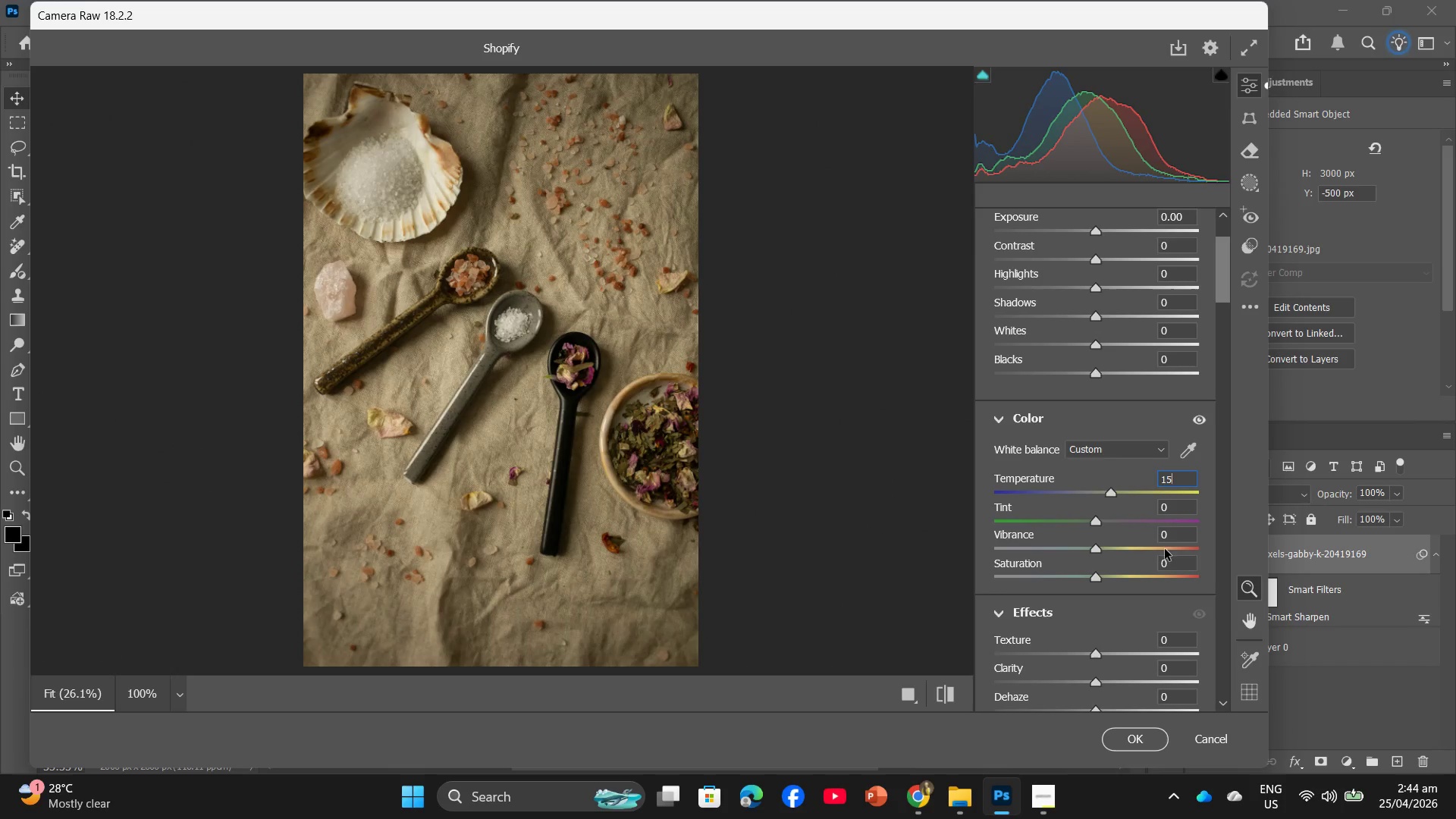 
left_click([1176, 535])
 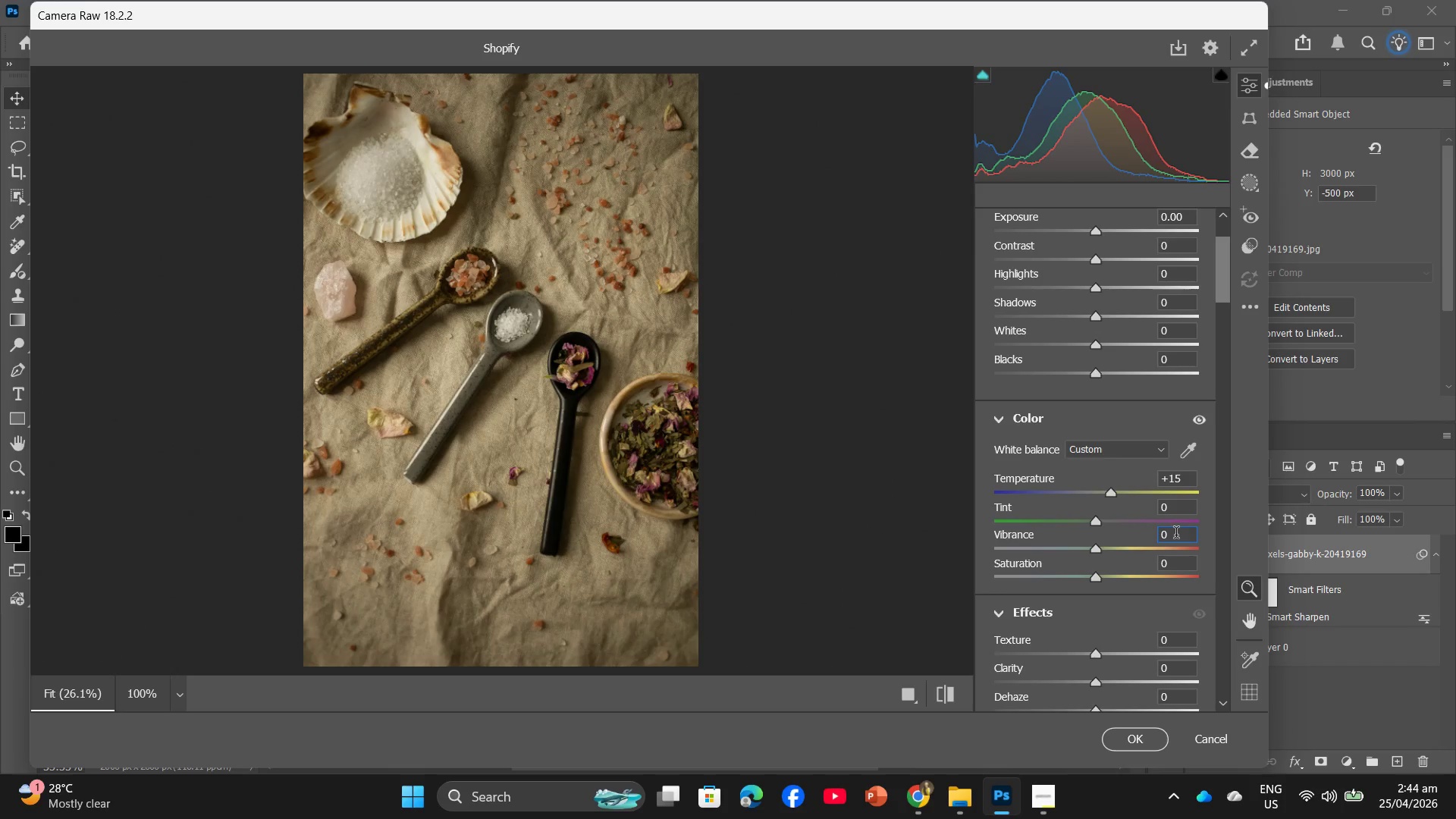 
key(Numpad5)
 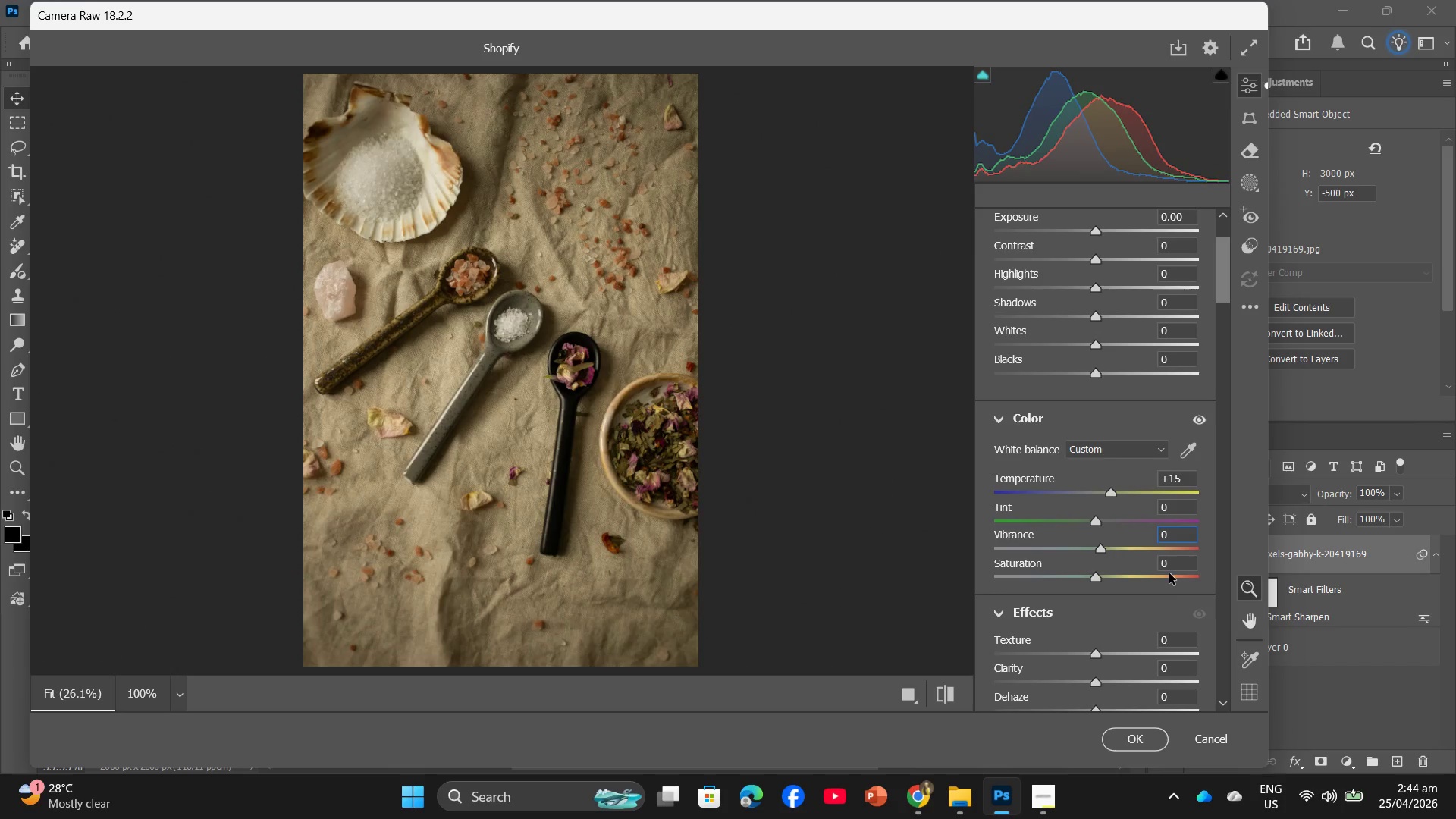 
left_click([1176, 568])
 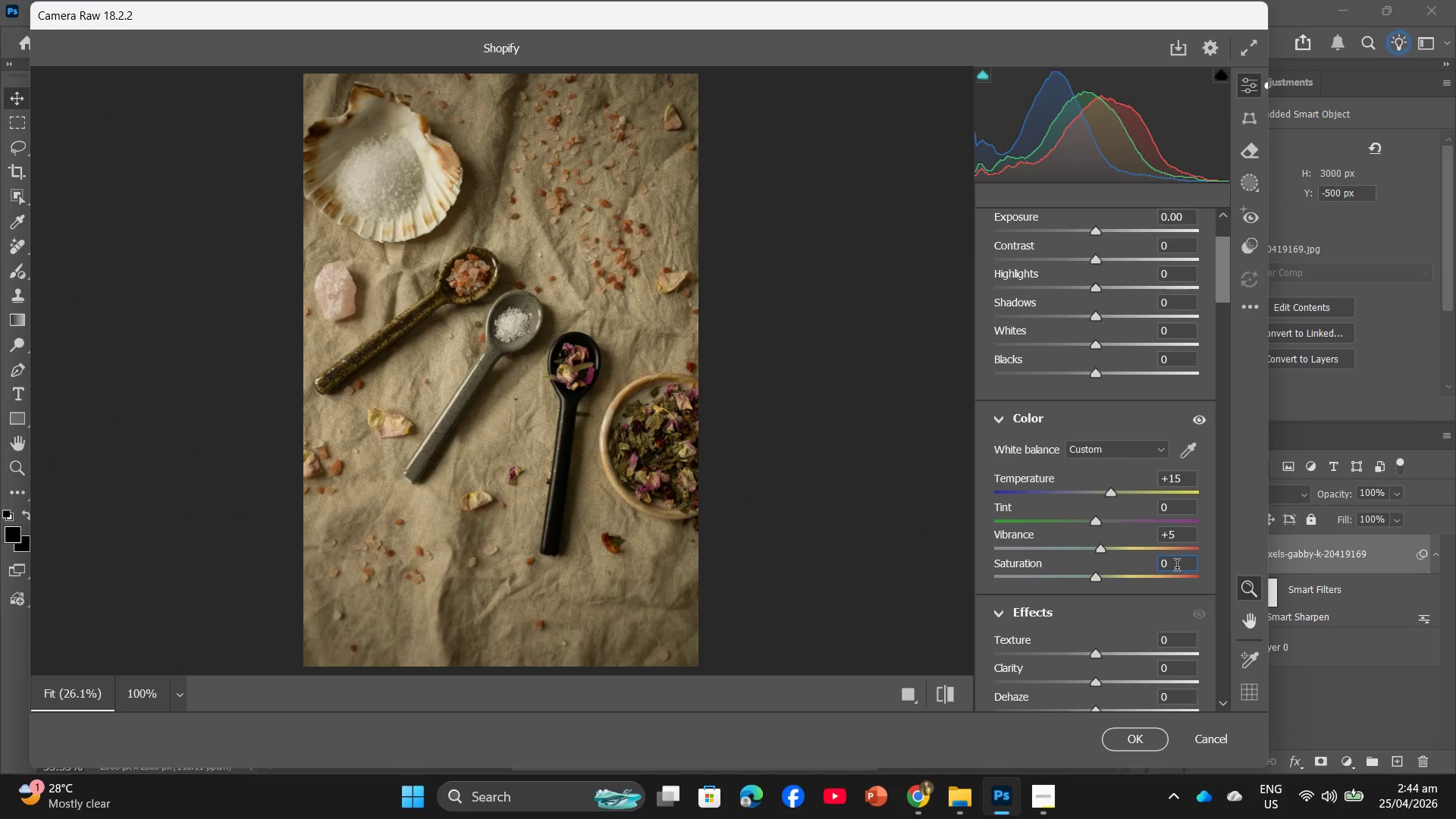 
key(Numpad5)
 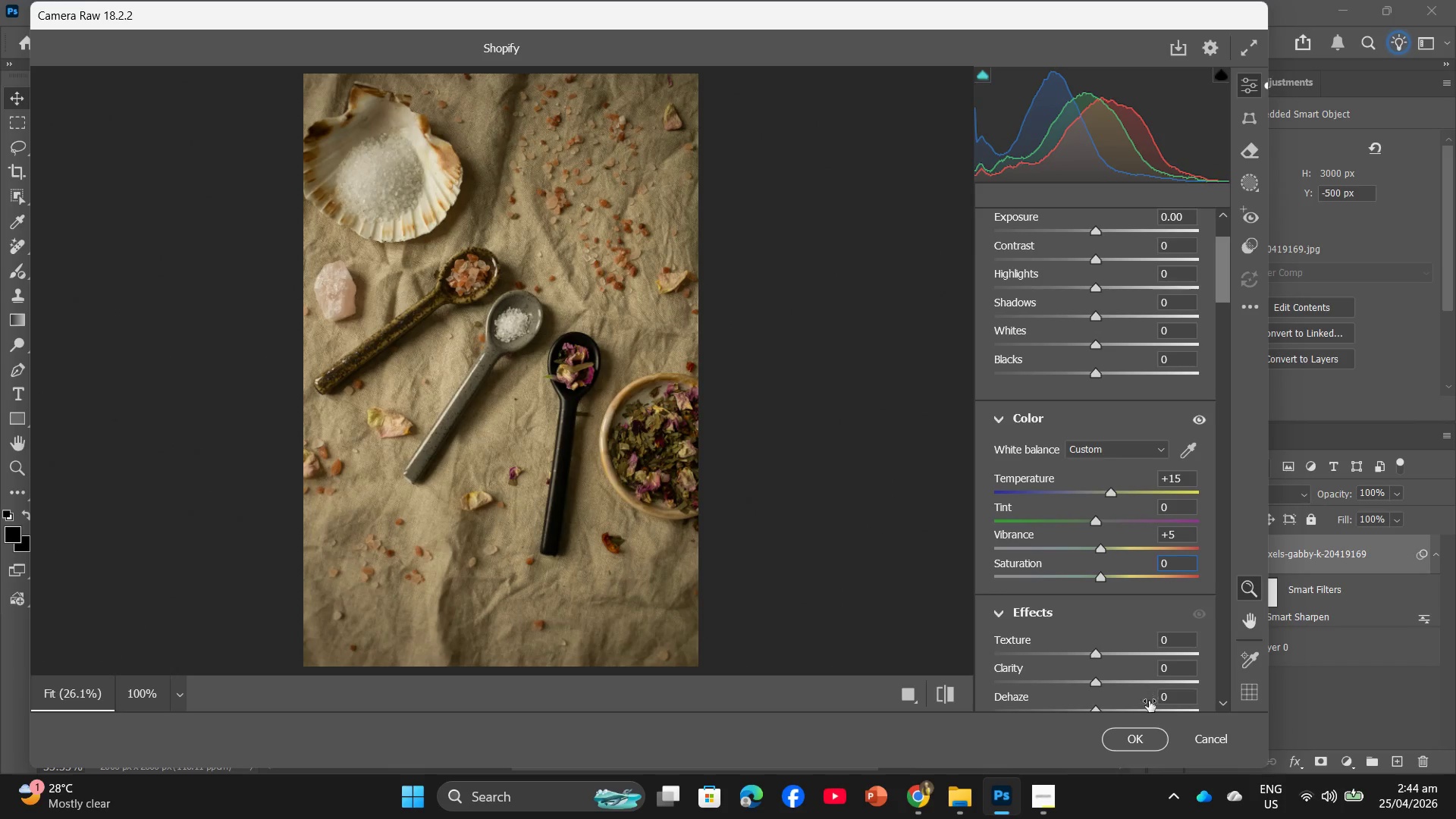 
left_click([1145, 738])
 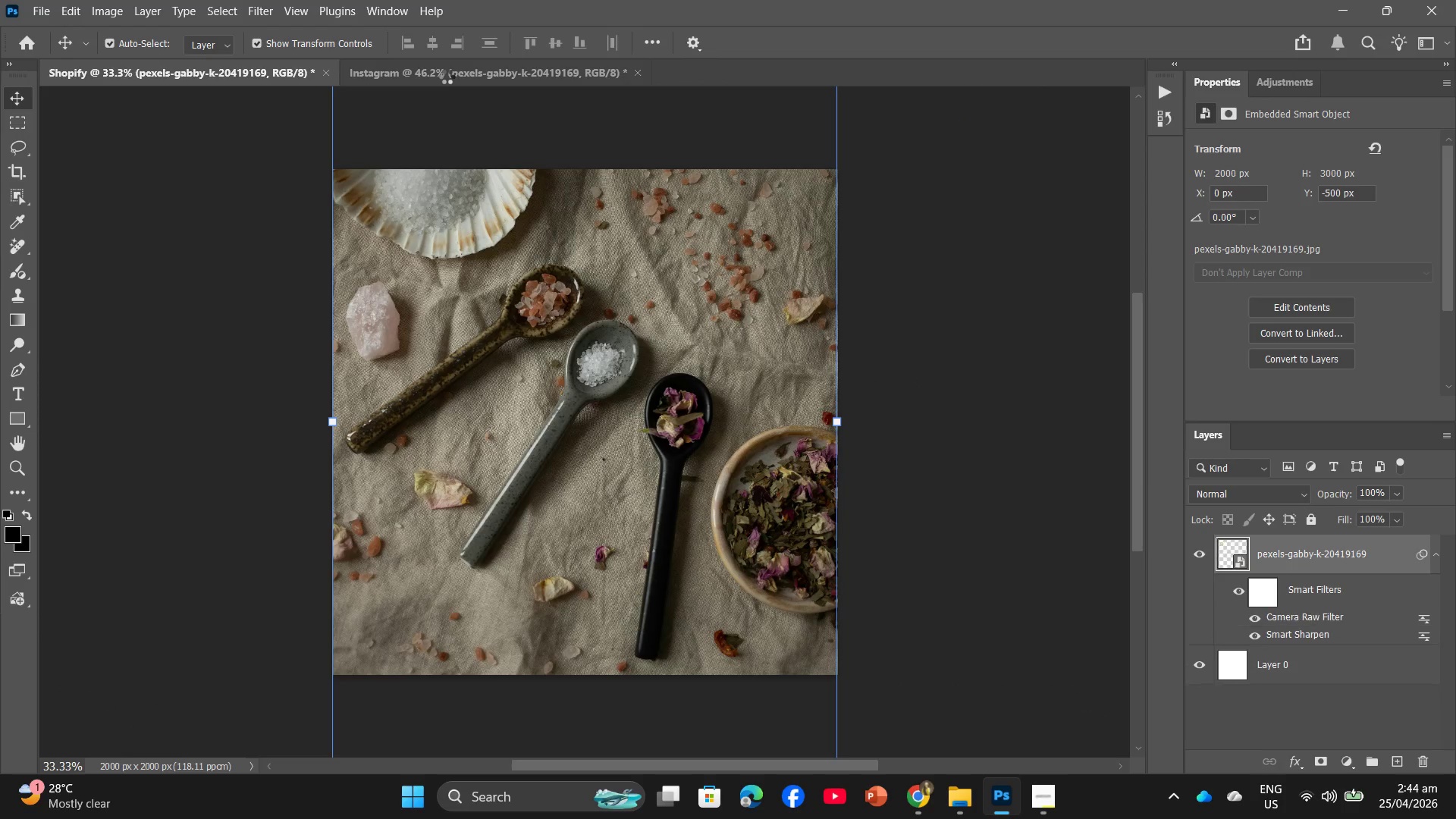 
left_click([449, 72])
 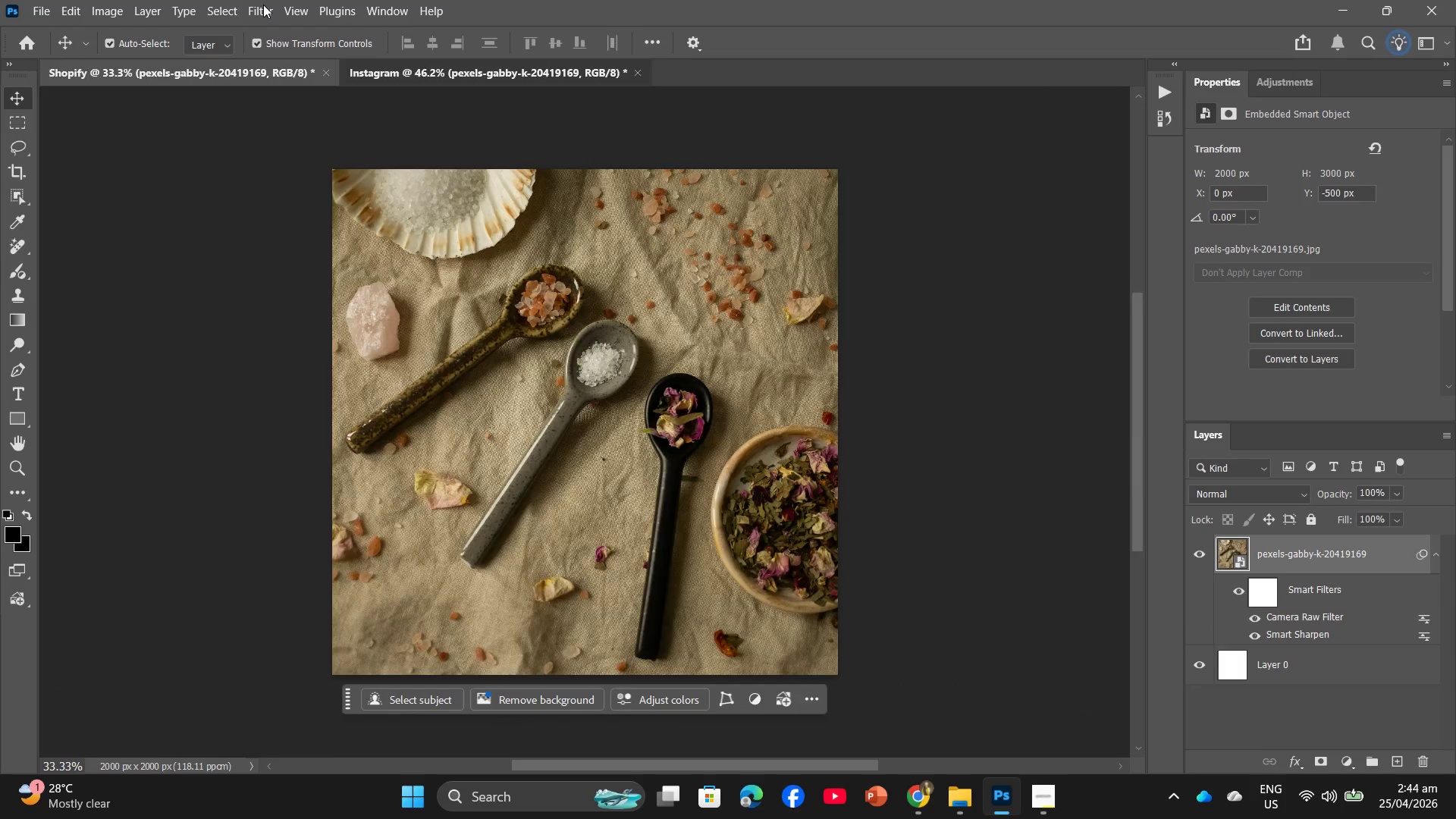 
left_click([262, 4])
 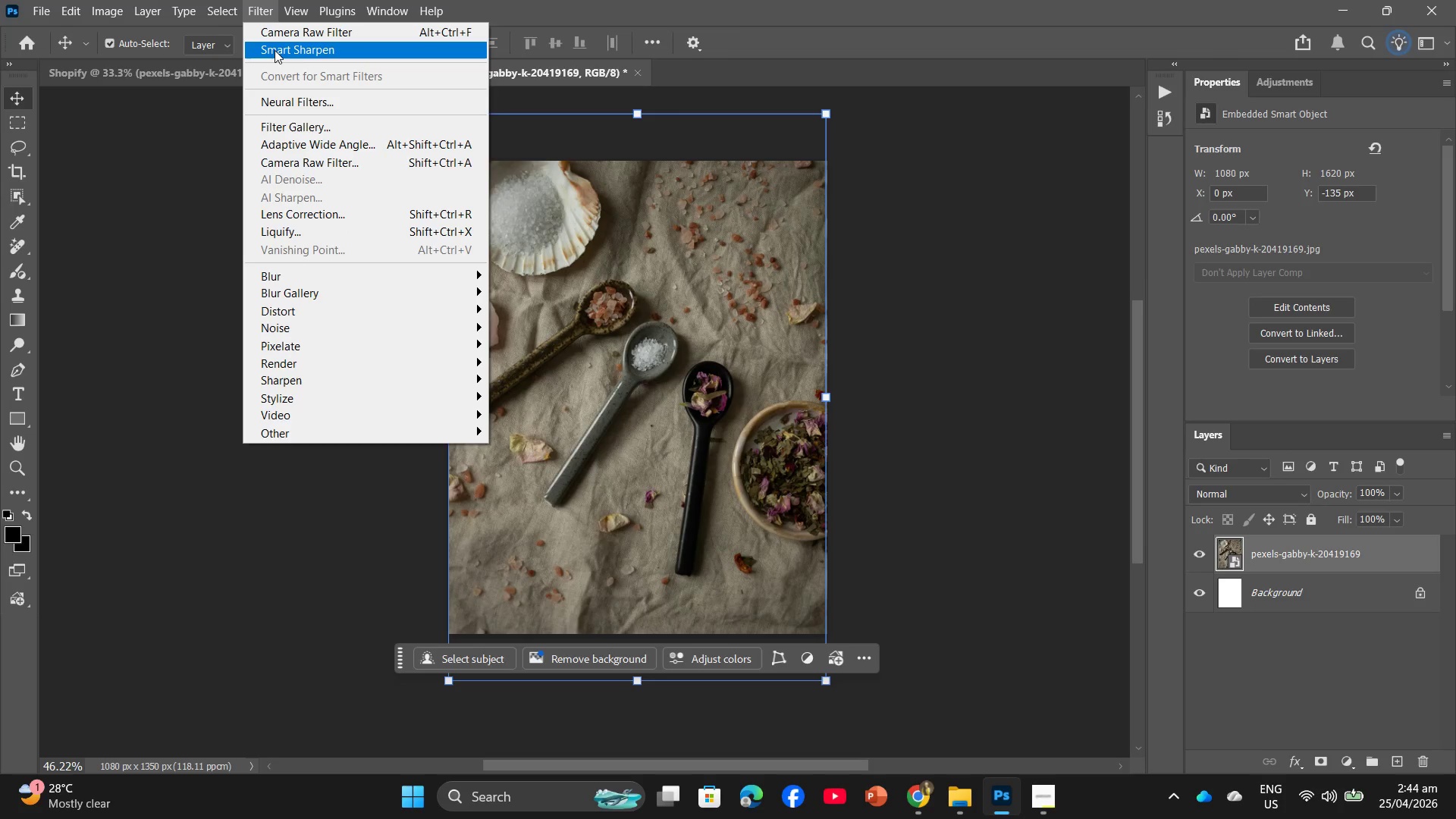 
left_click([275, 50])
 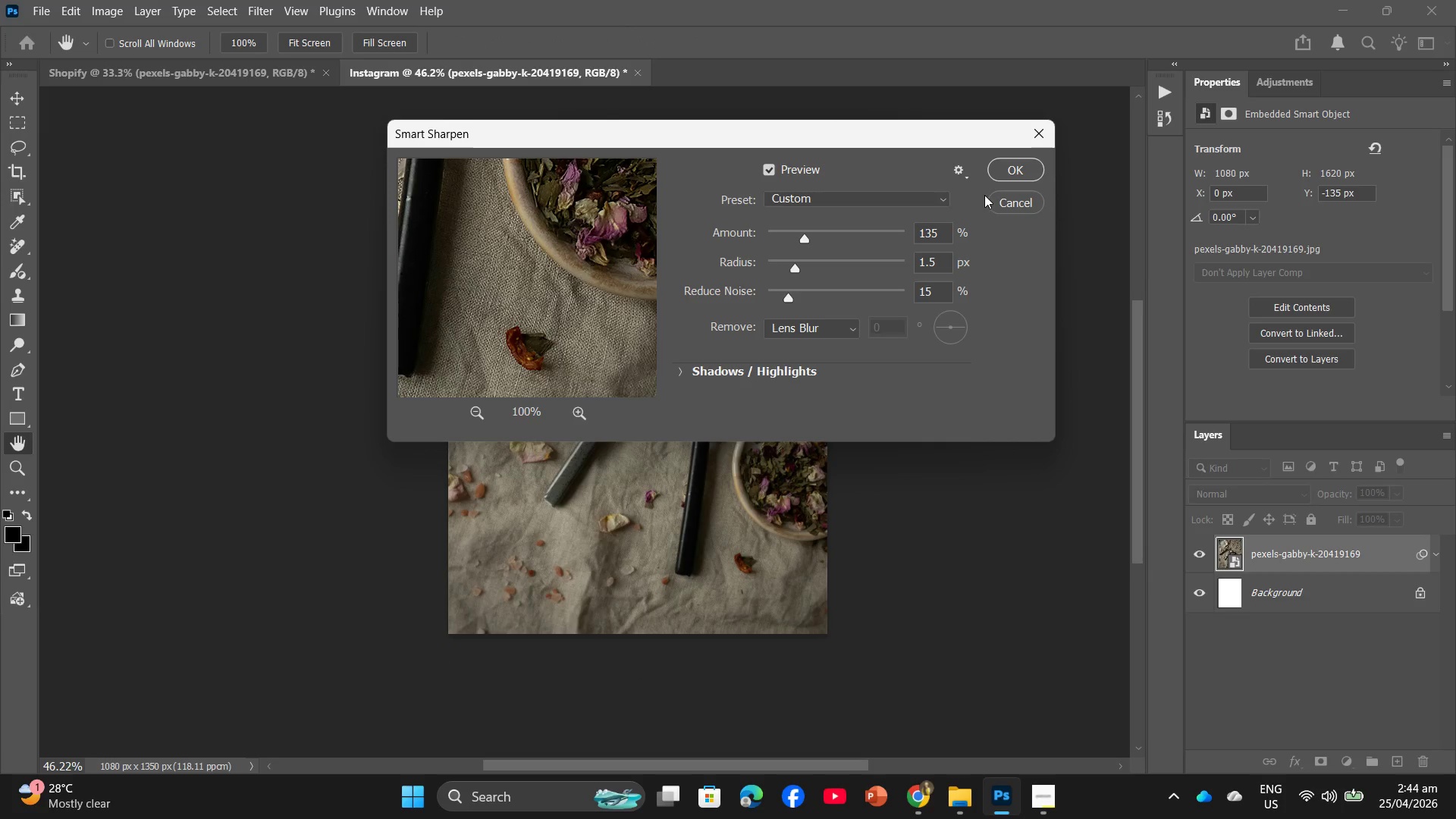 
left_click([1009, 168])
 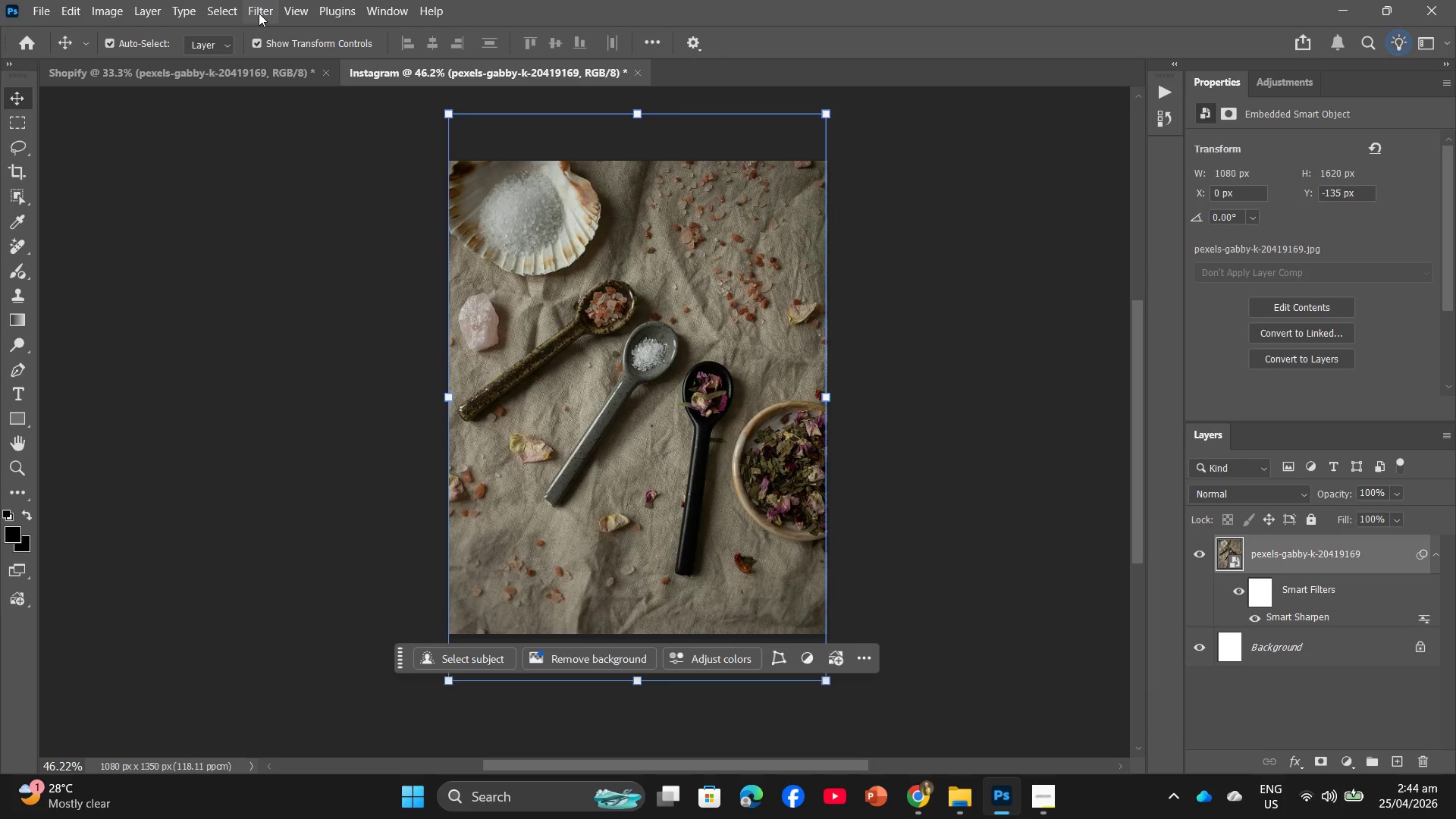 
left_click([259, 13])
 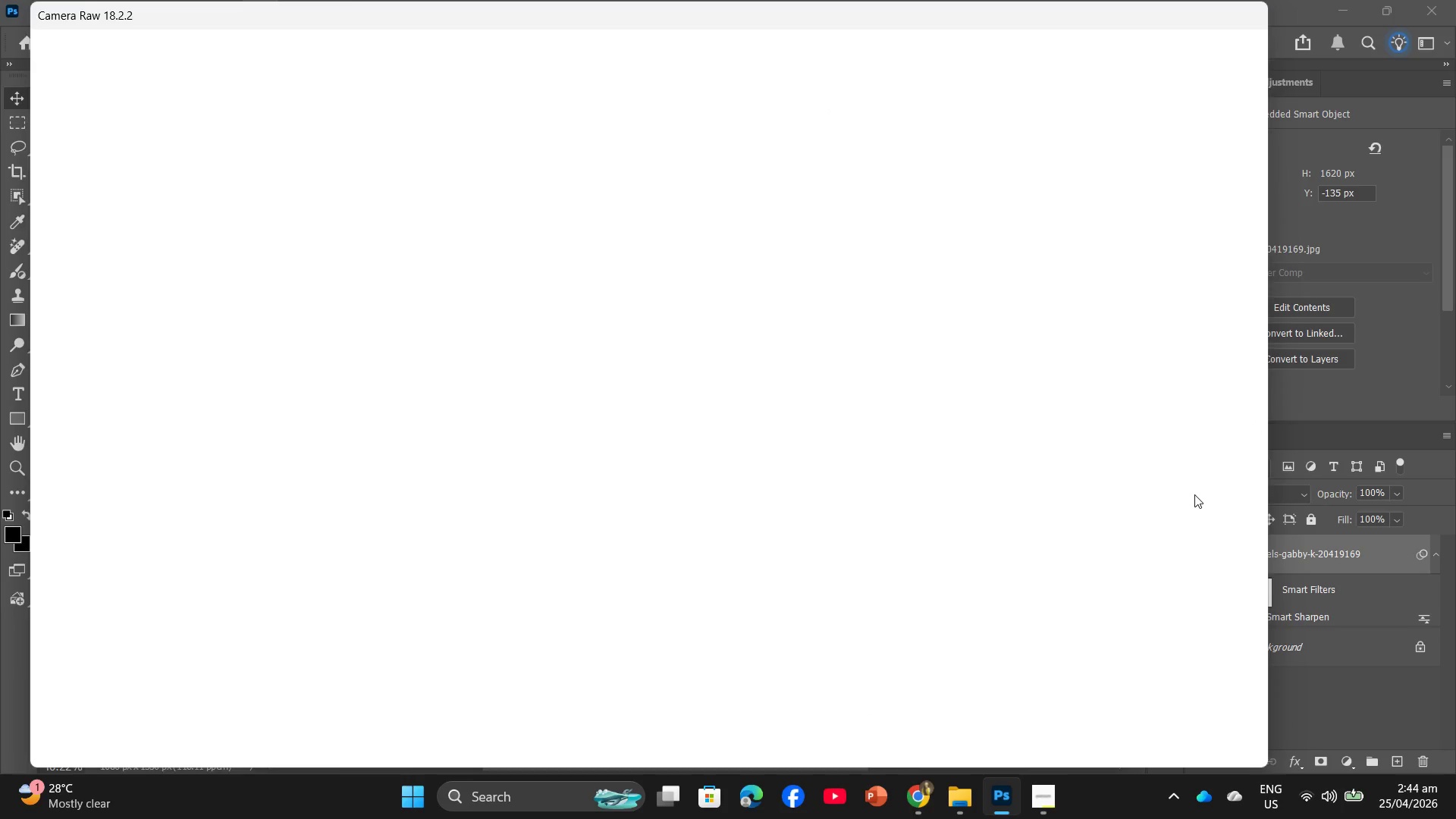 
scroll: coordinate [1165, 488], scroll_direction: down, amount: 2.0
 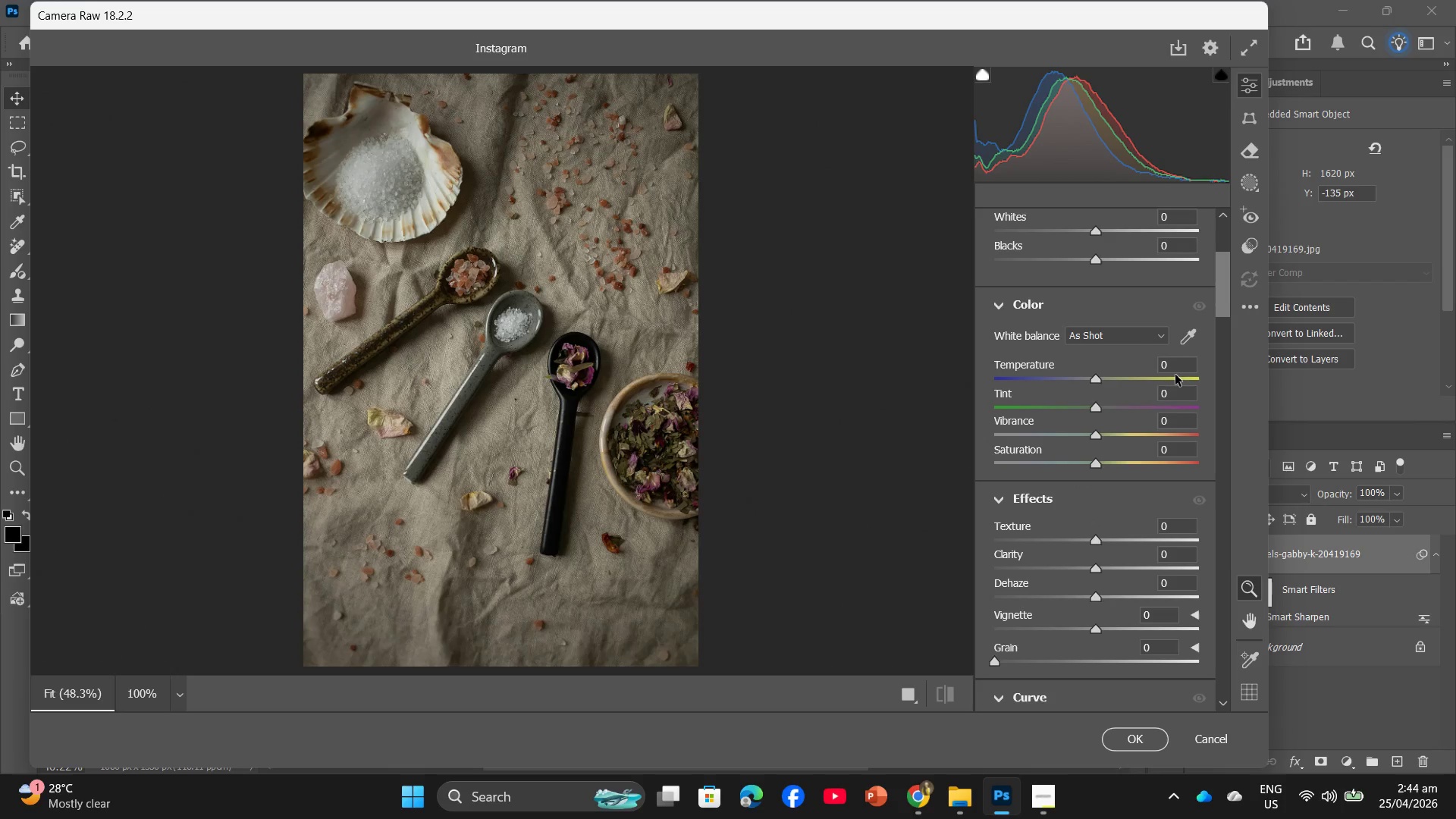 
left_click([1175, 369])
 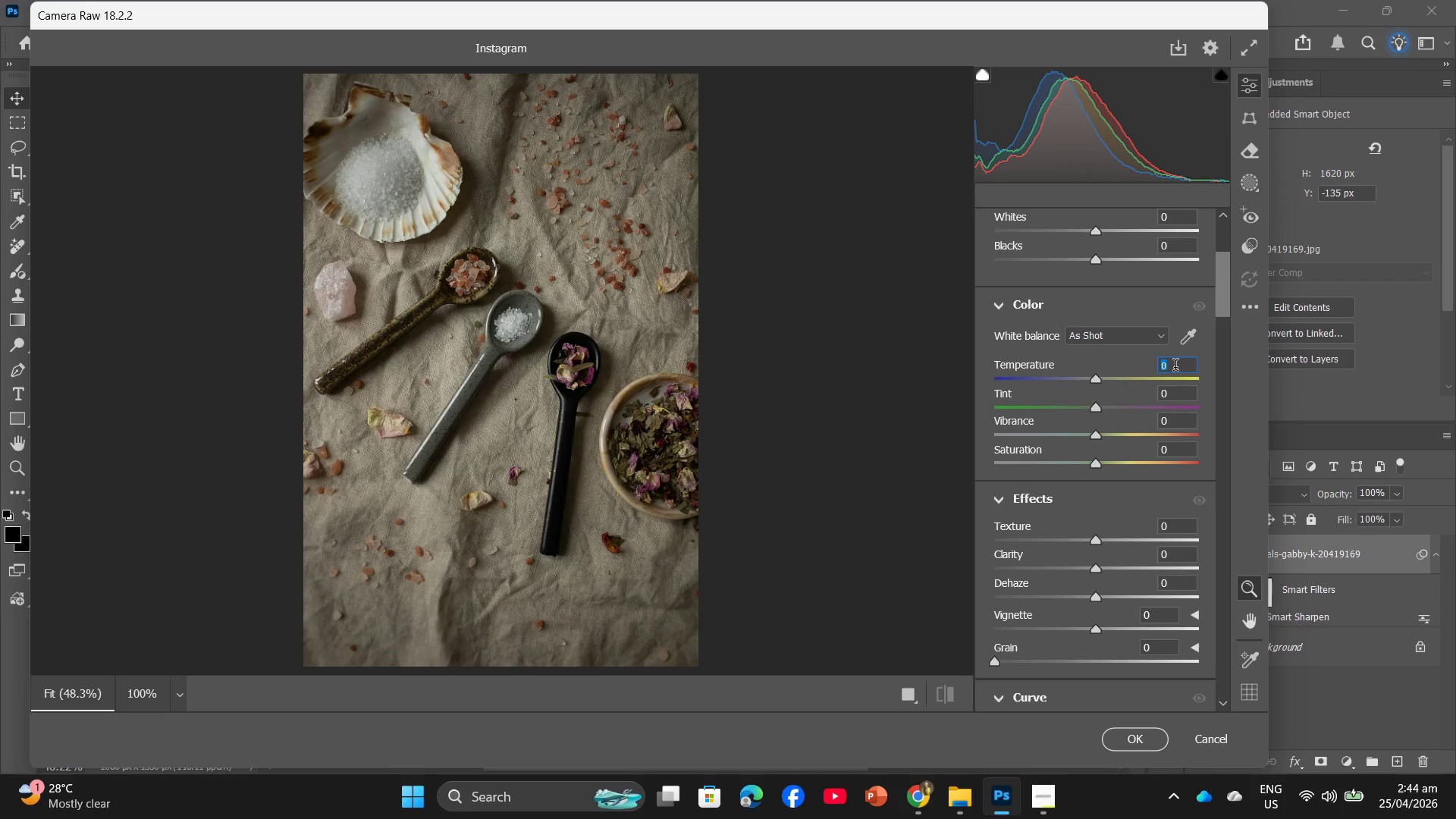 
key(Numpad1)
 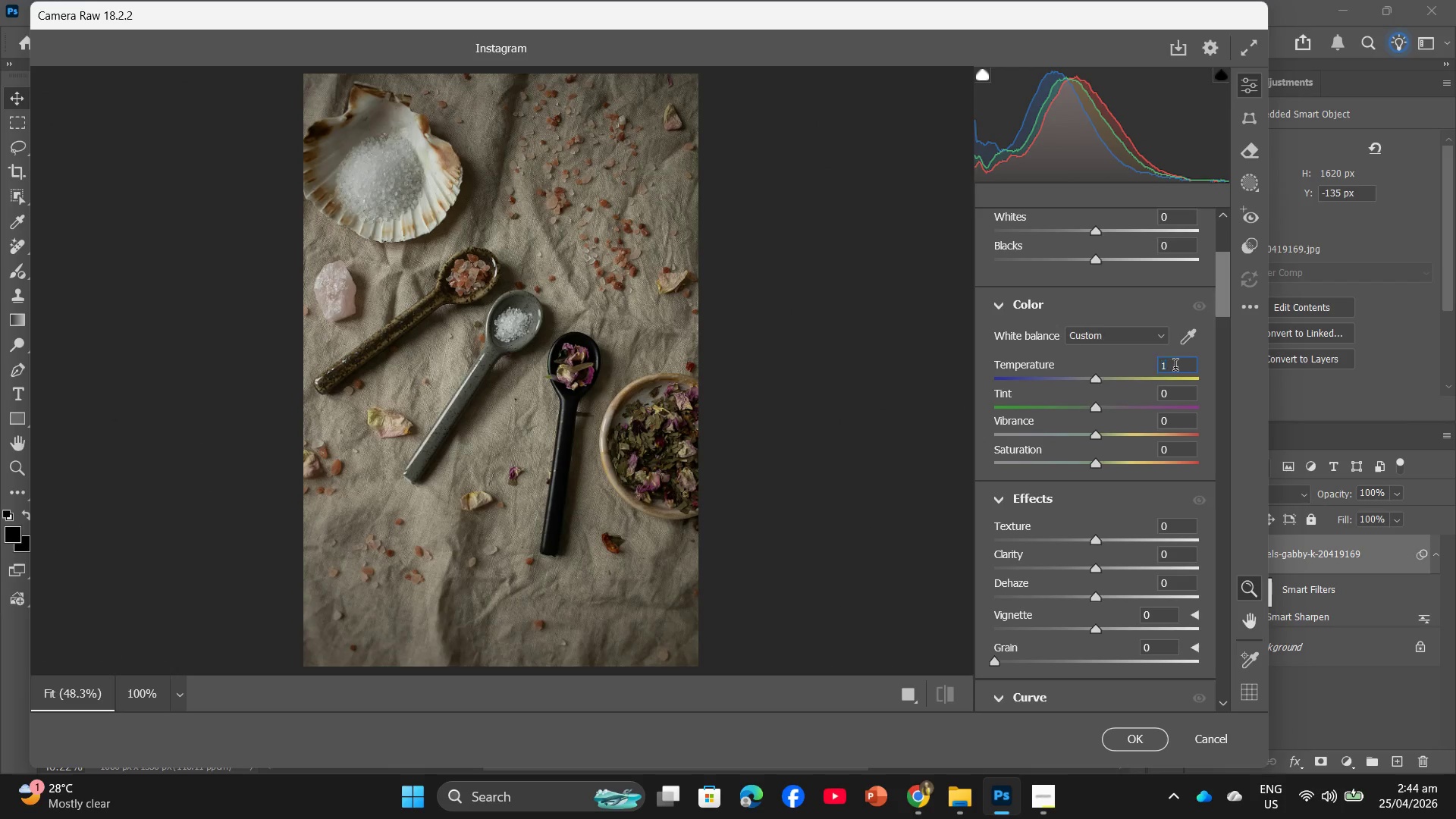 
key(Numpad5)
 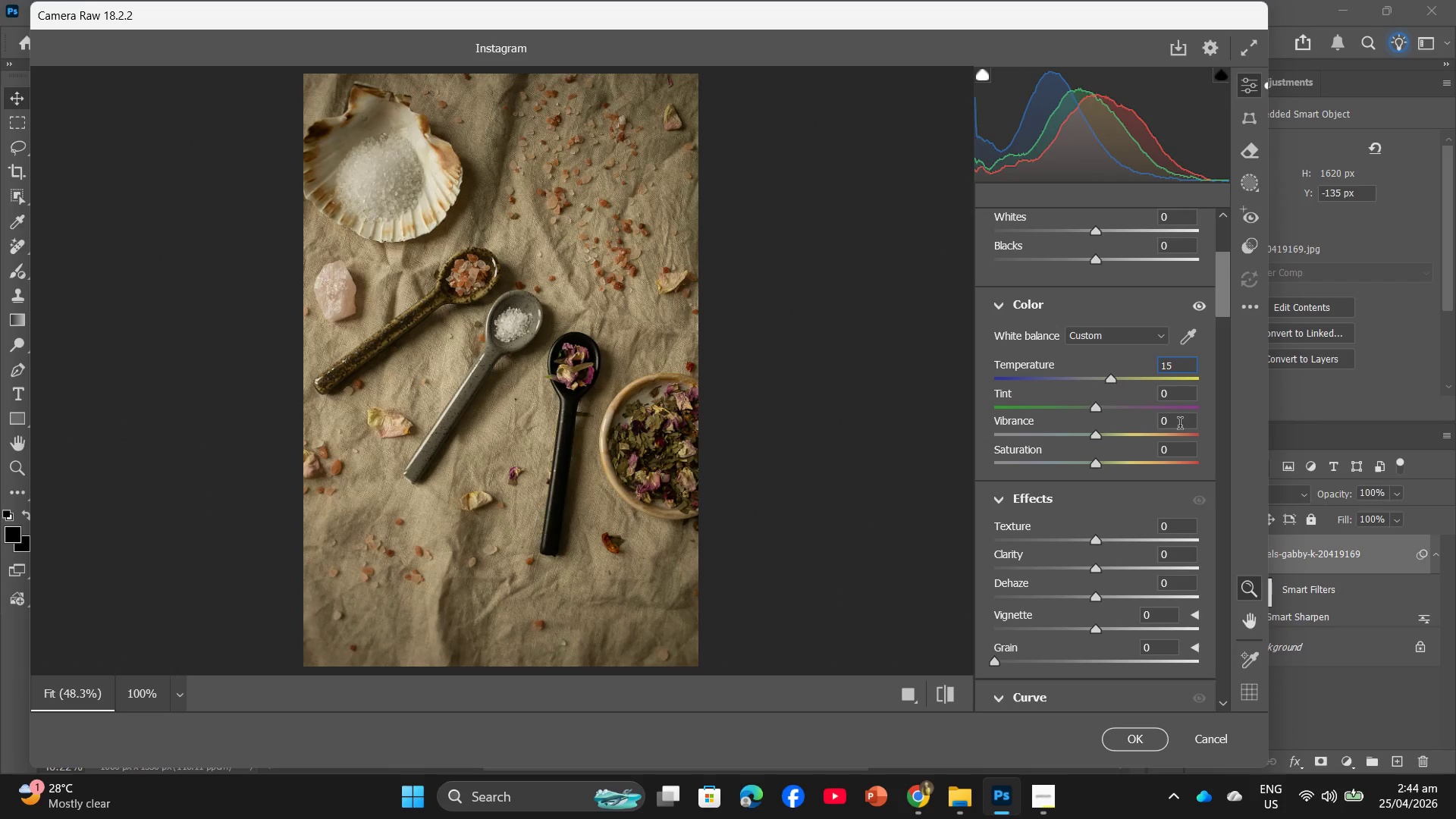 
left_click([1180, 425])
 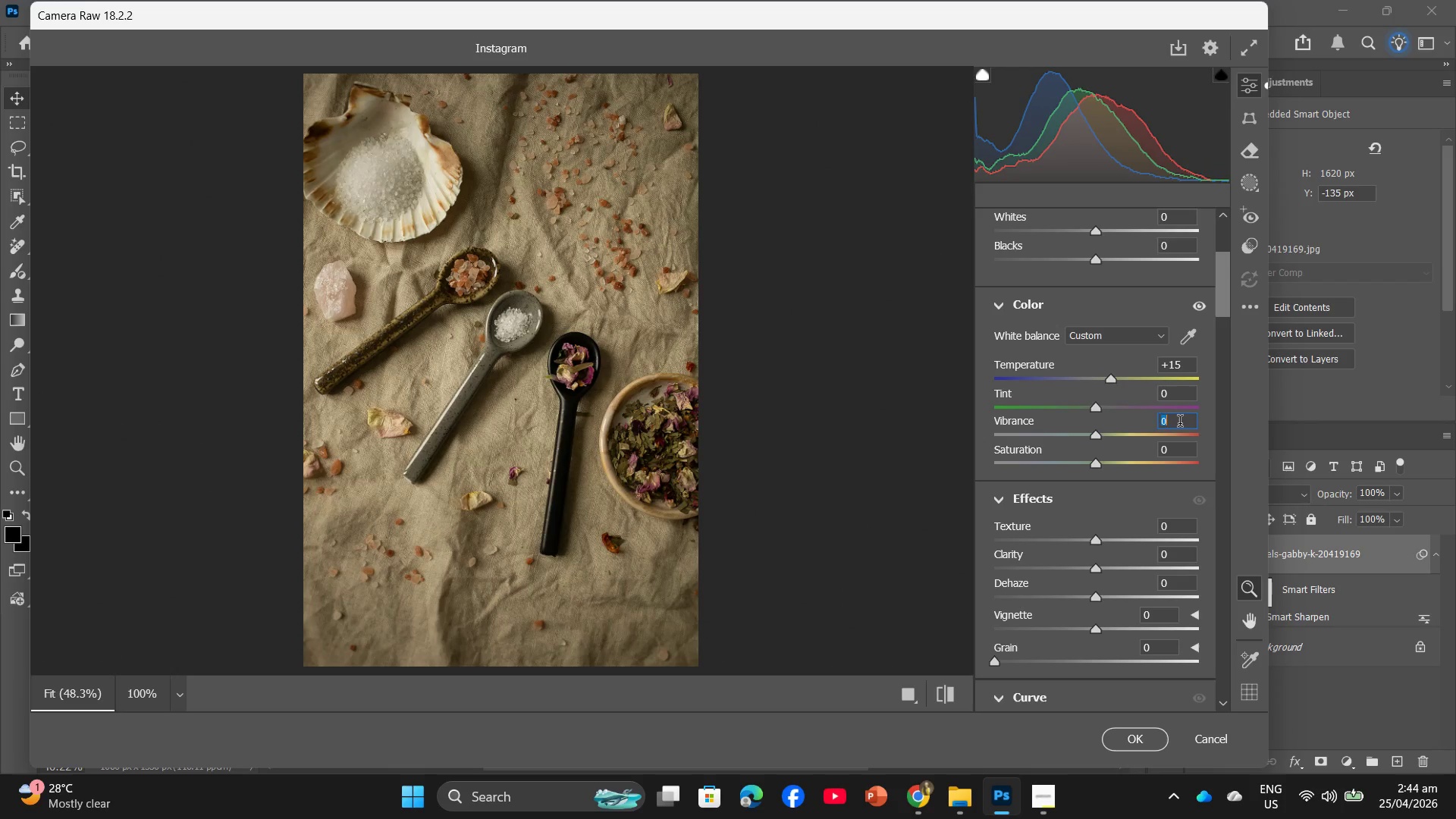 
key(Numpad5)
 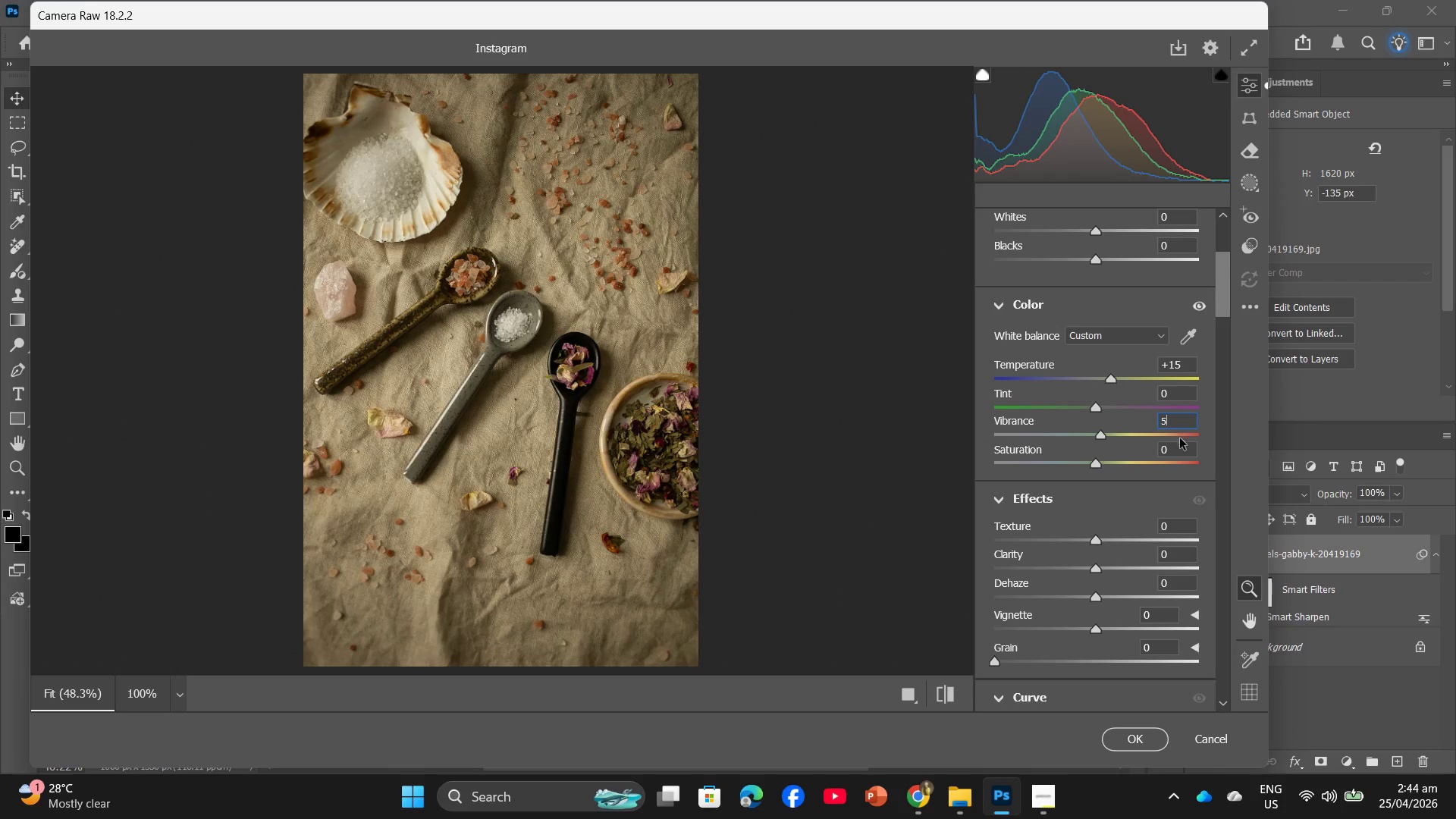 
left_click([1178, 453])
 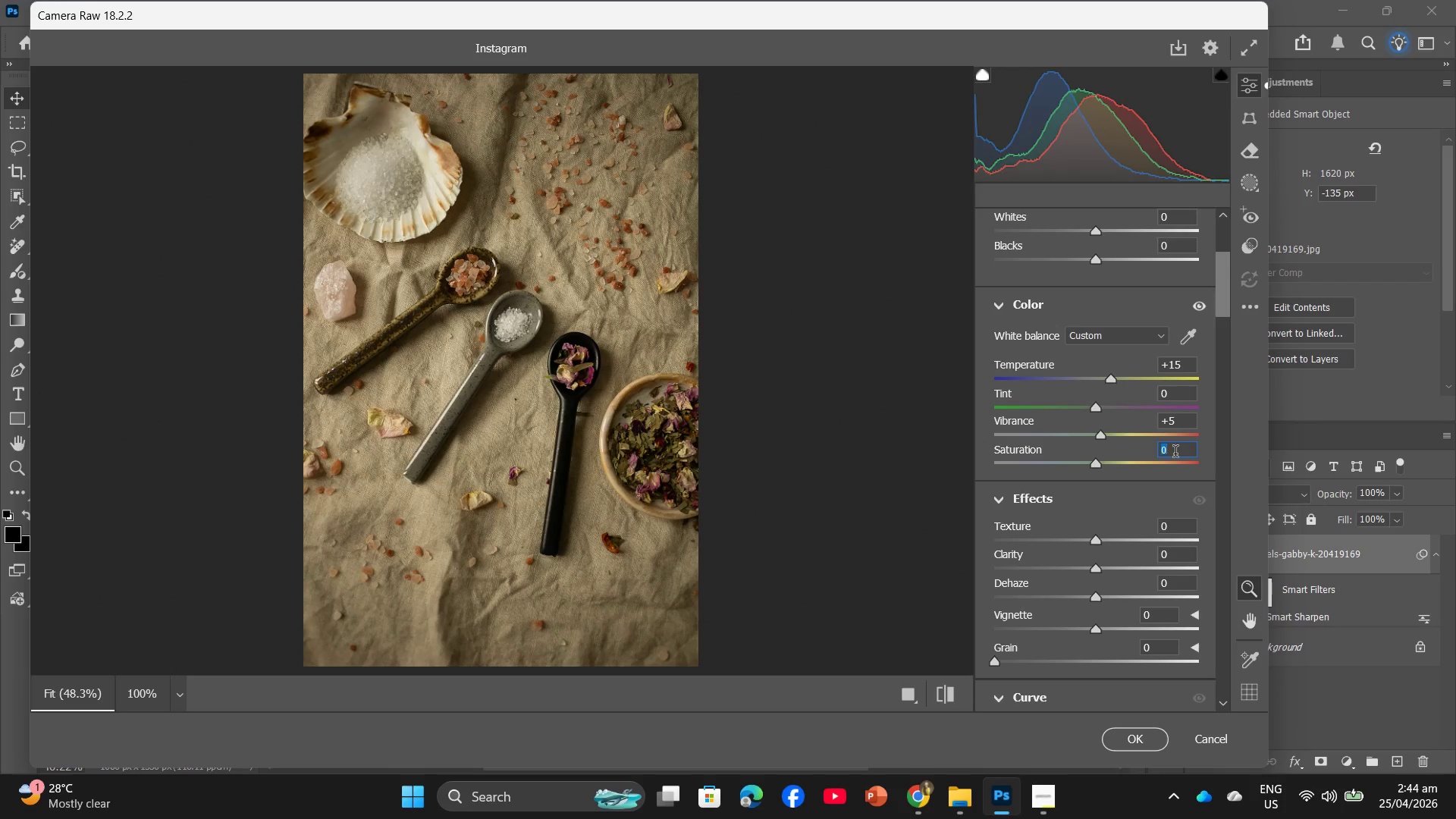 
key(Numpad5)
 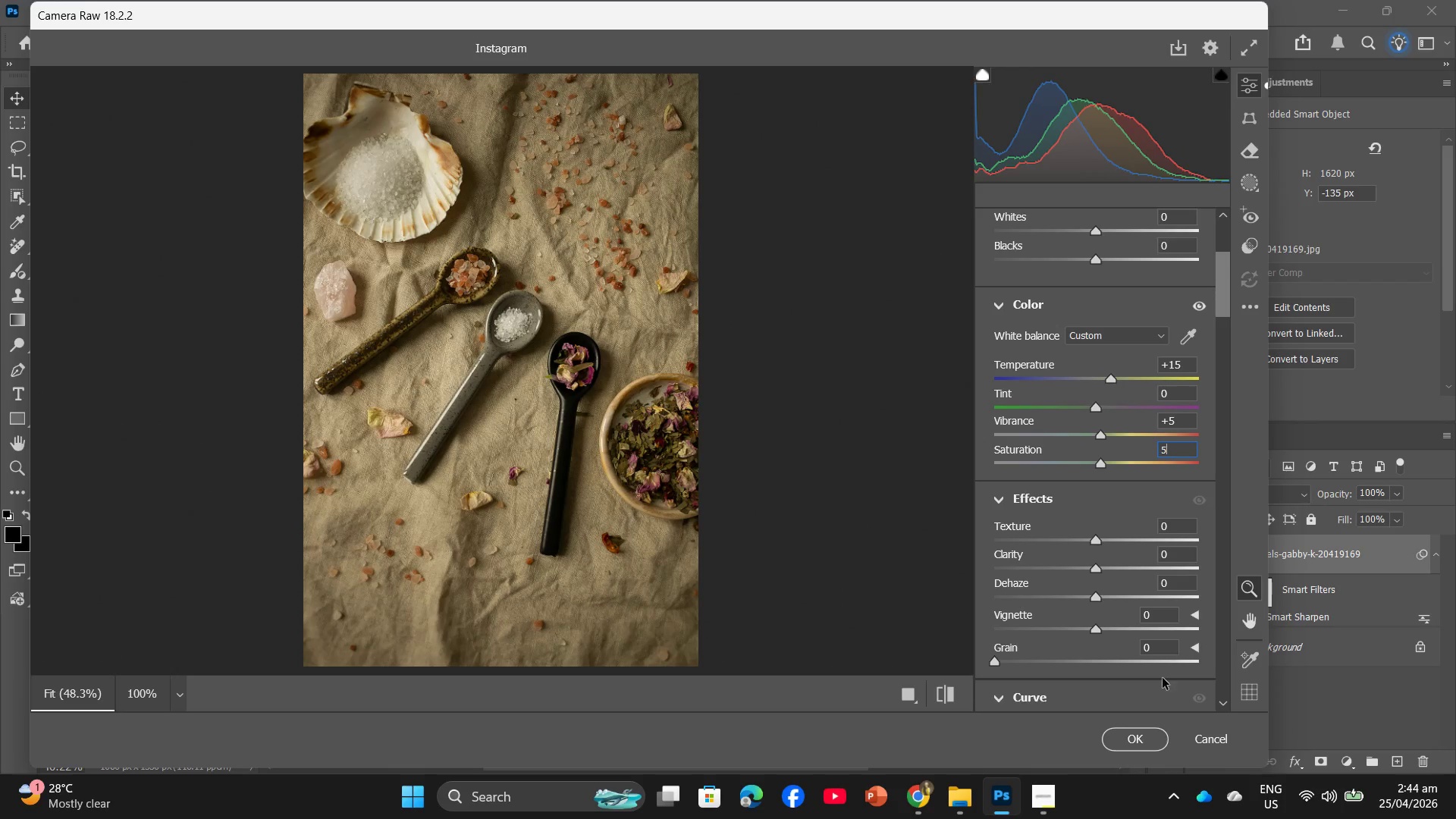 
left_click([1141, 739])
 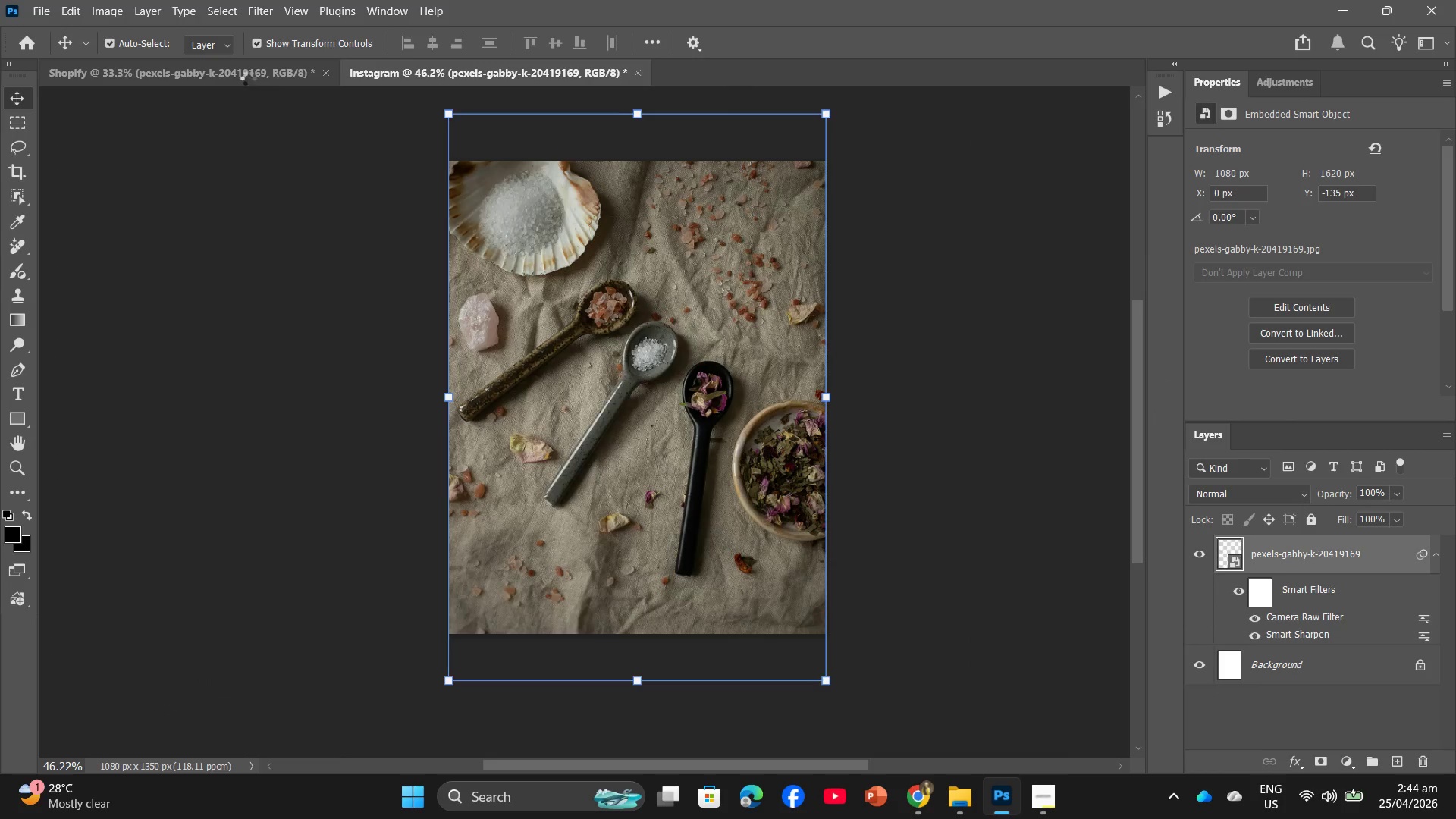 
left_click([248, 75])
 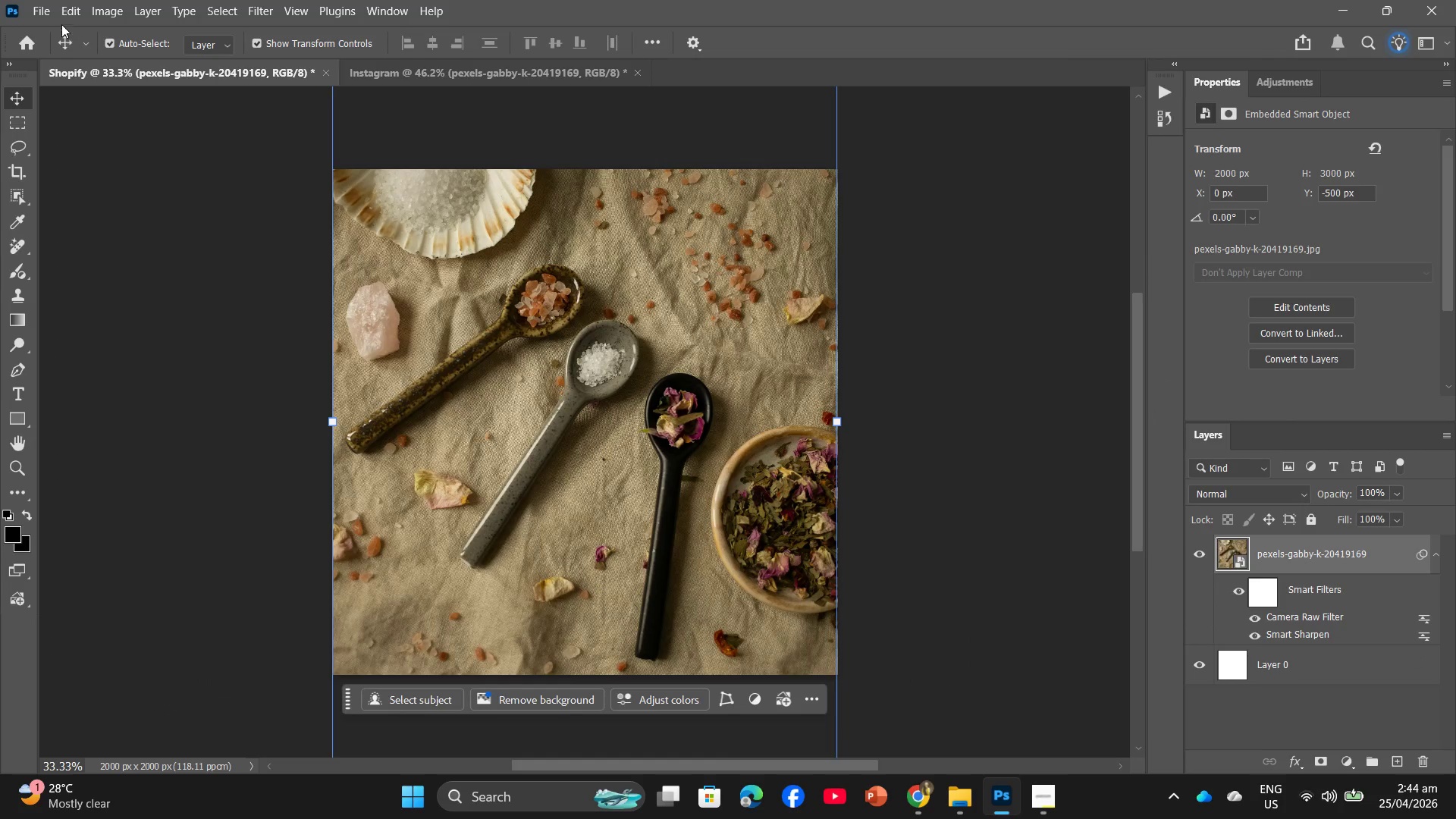 
left_click([45, 11])
 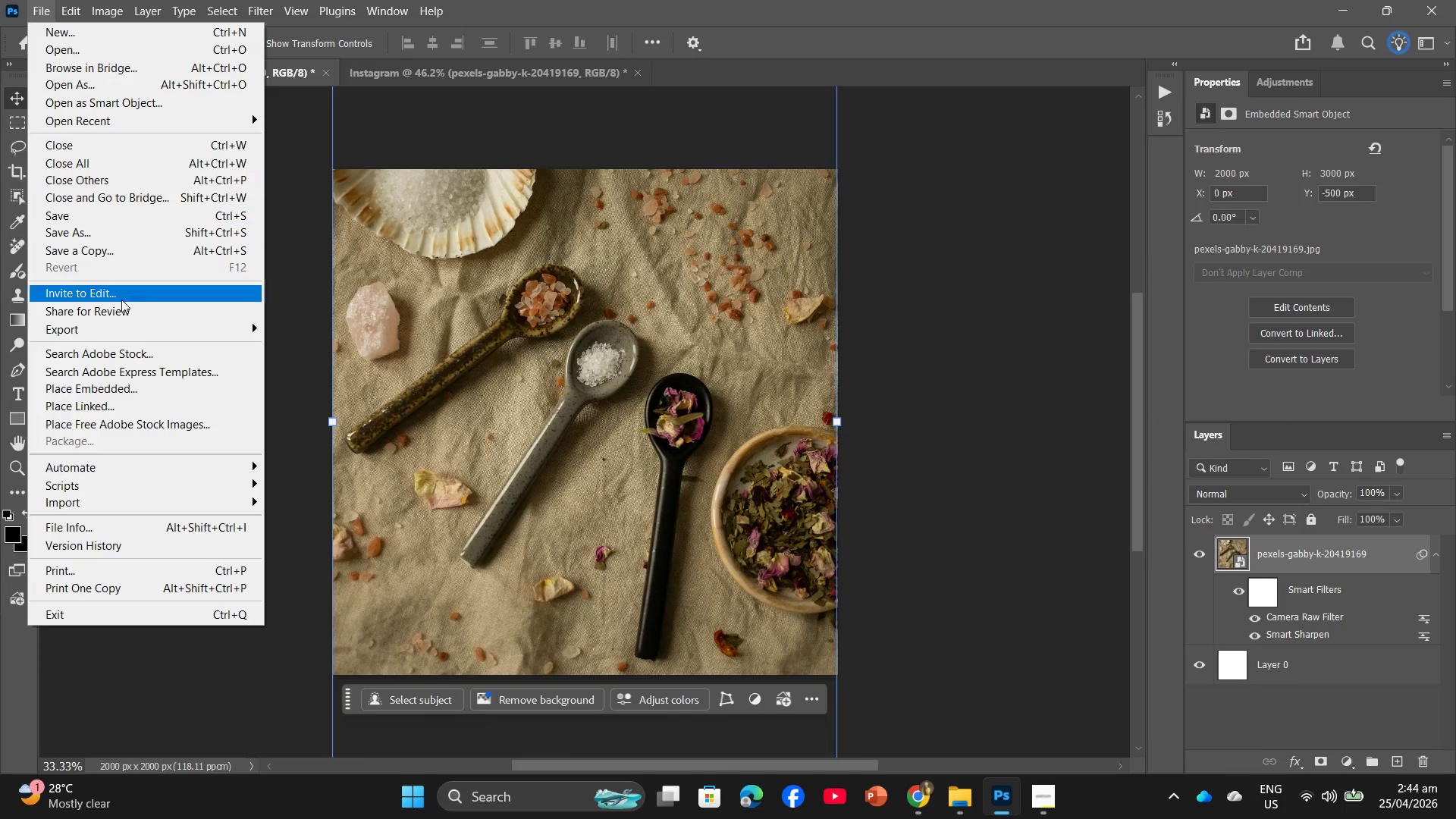 
mouse_move([152, 327])
 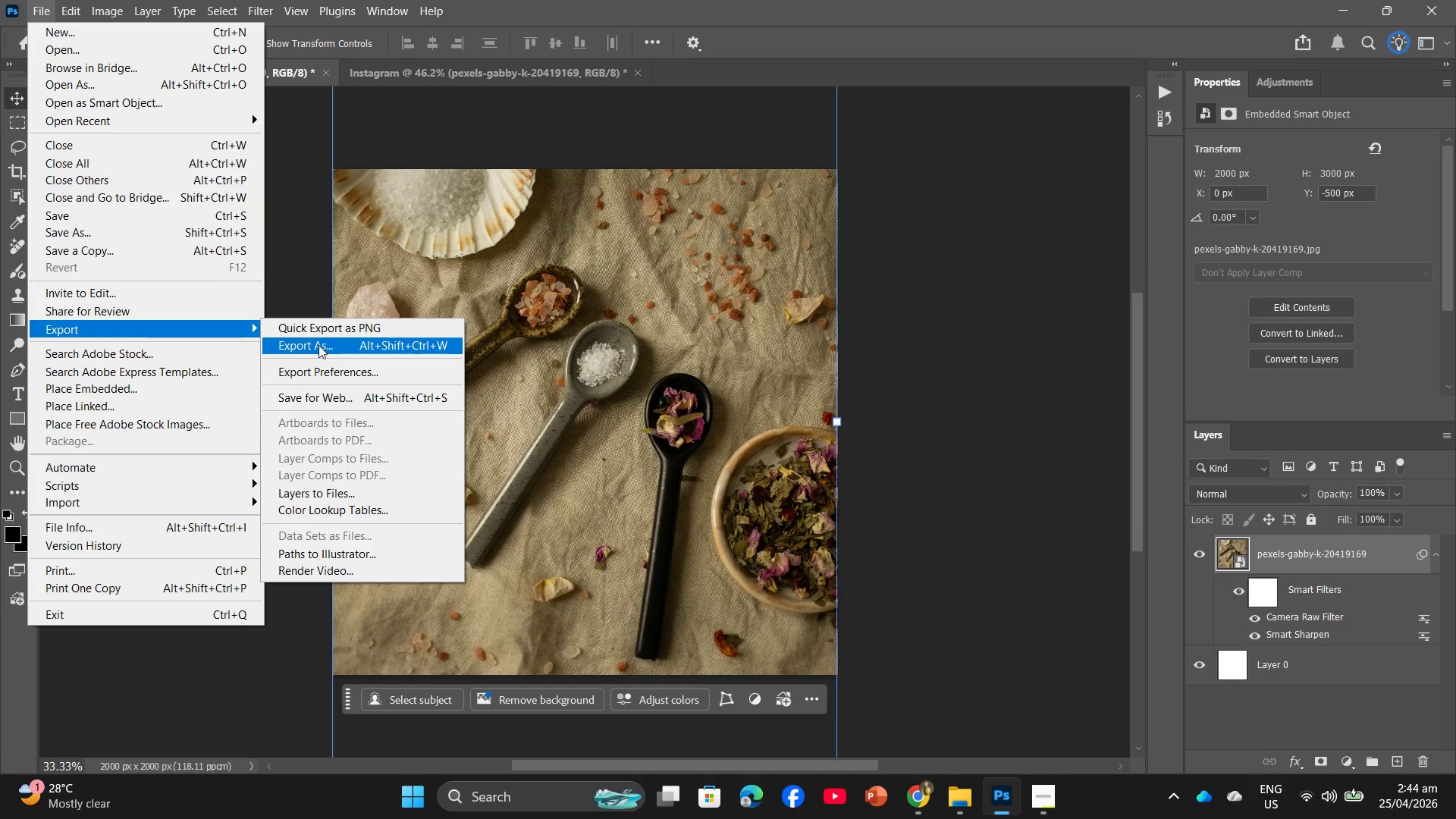 
left_click([318, 345])
 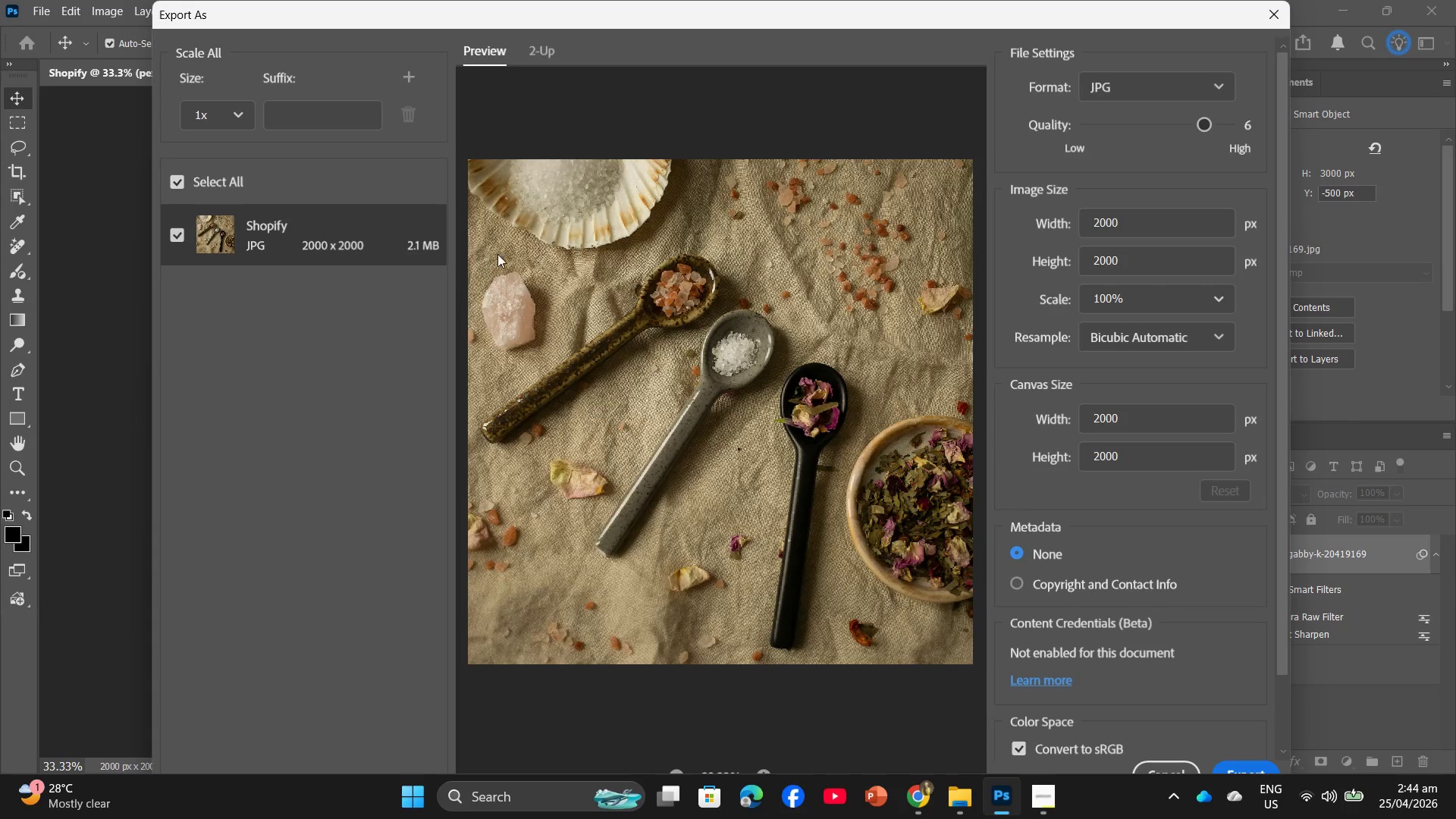 
scroll: coordinate [1237, 449], scroll_direction: down, amount: 3.0
 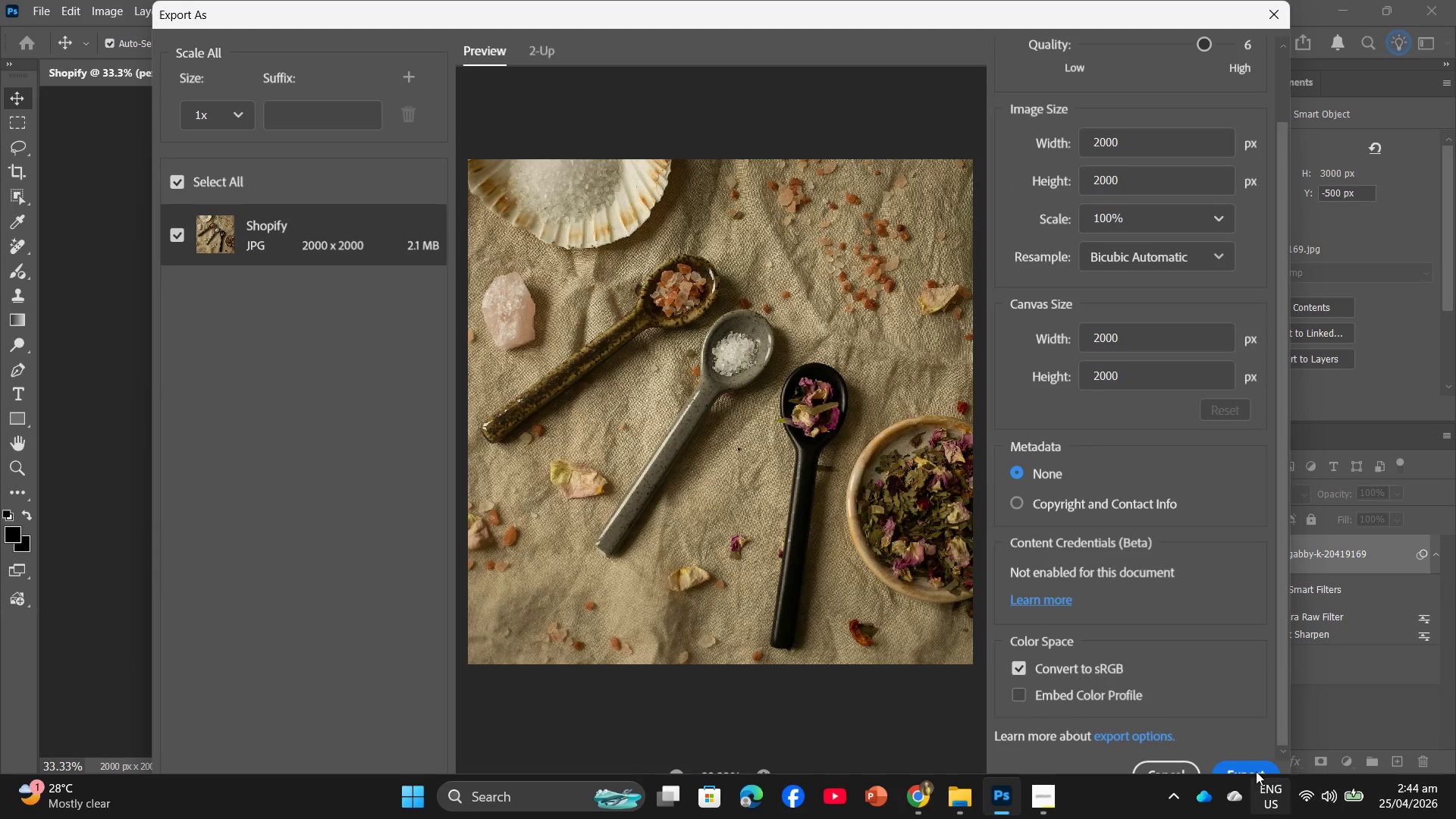 
left_click([1256, 770])
 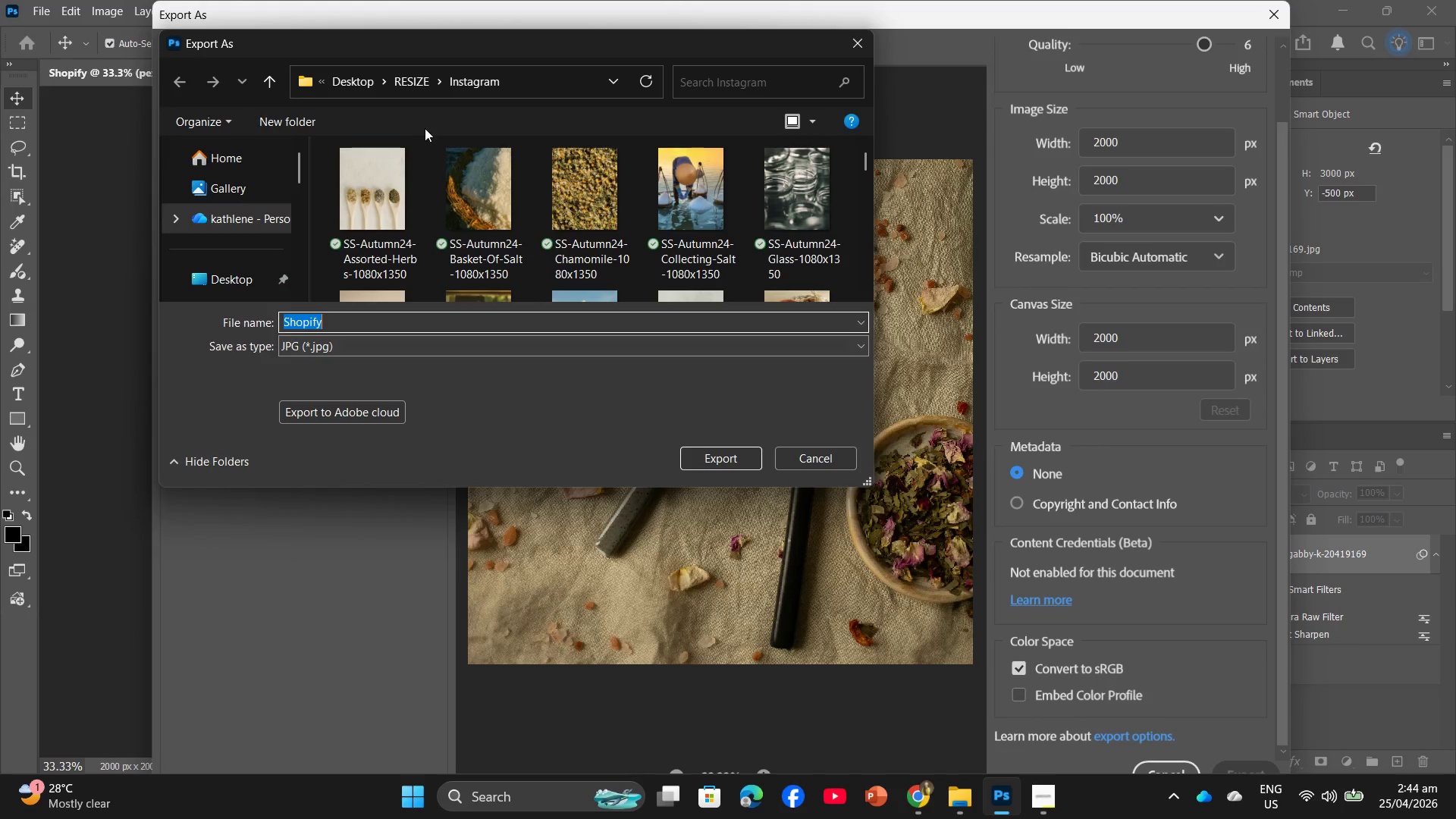 
left_click([419, 79])
 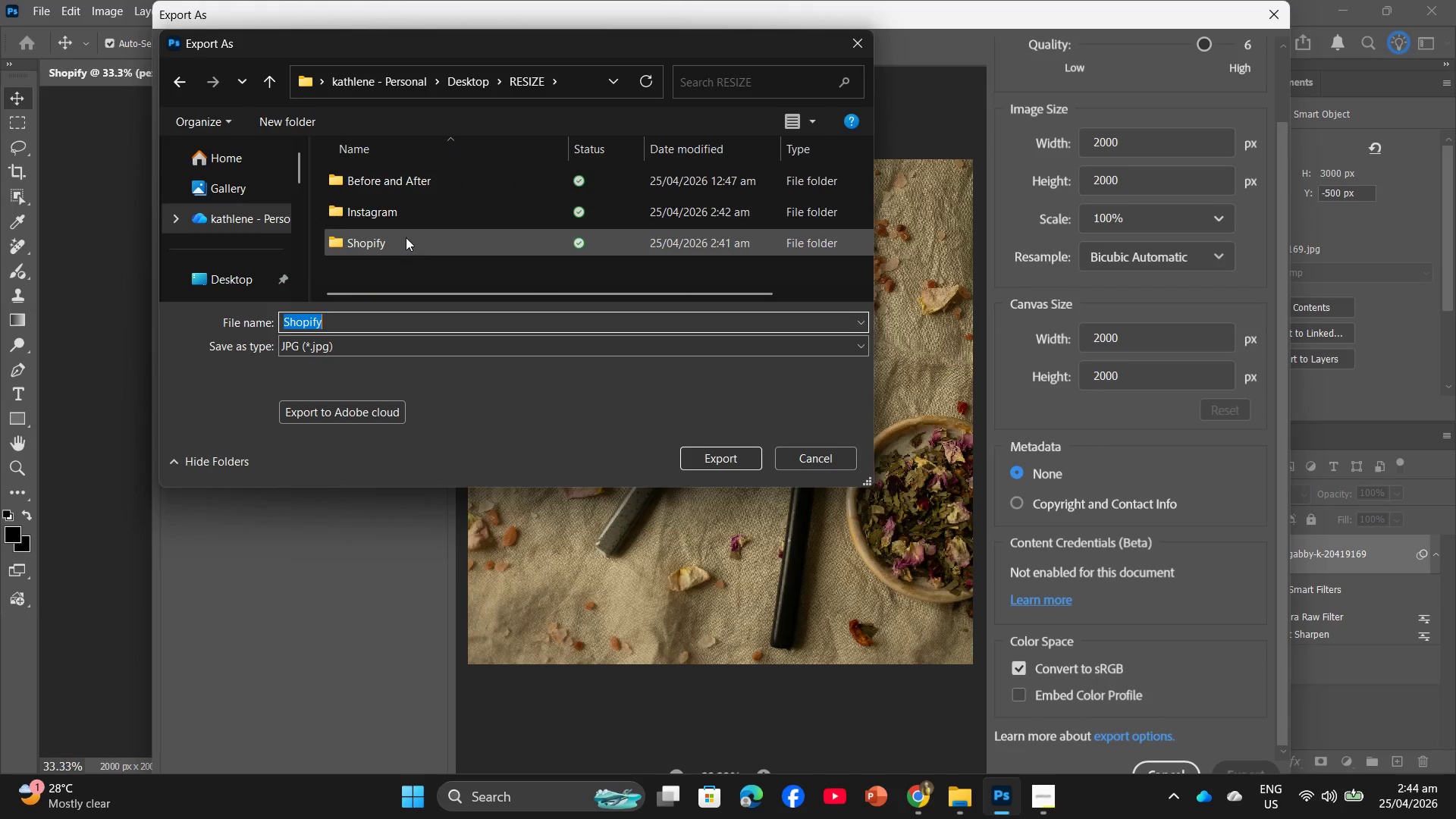 
left_click([406, 237])
 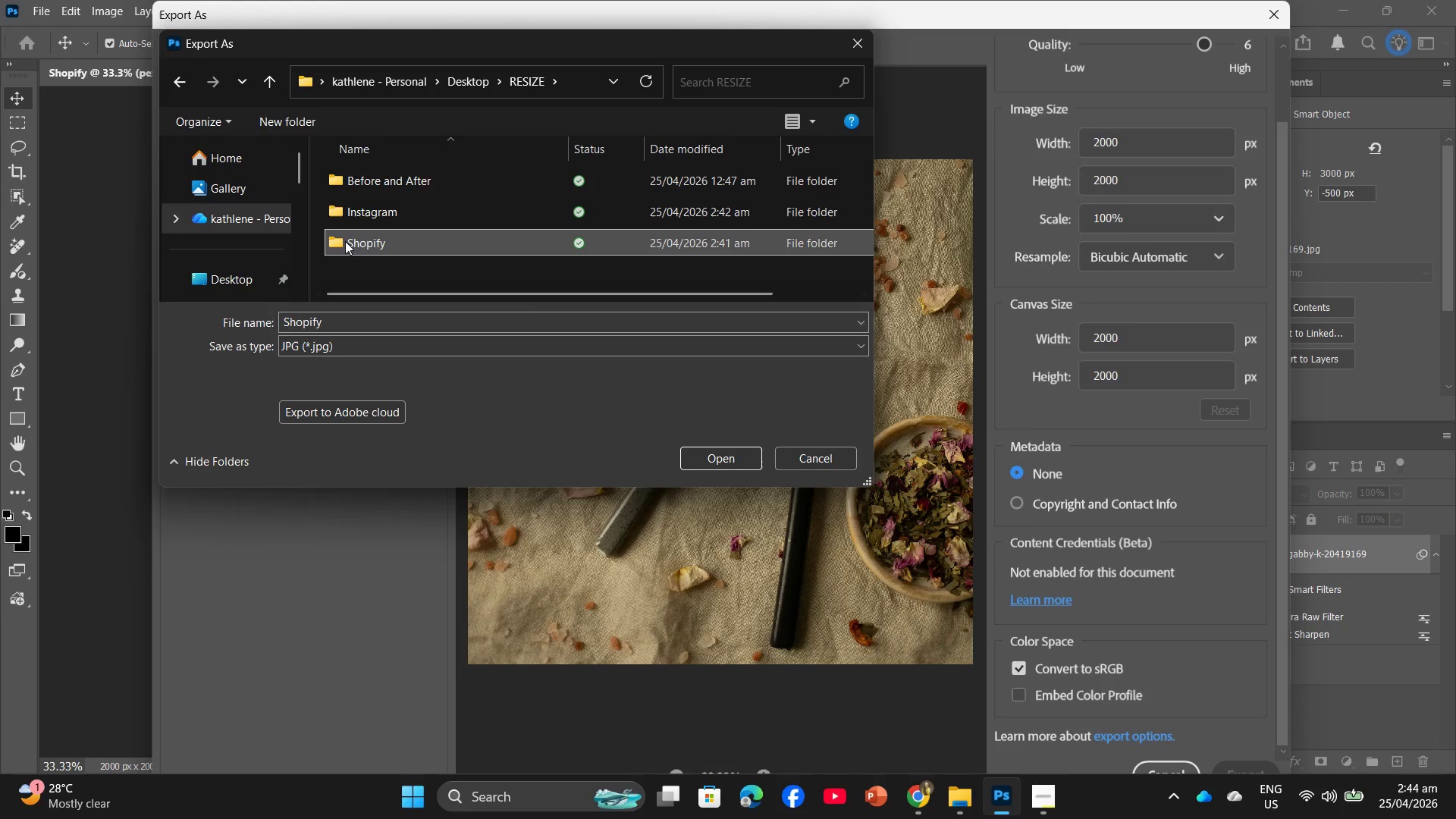 
double_click([366, 246])
 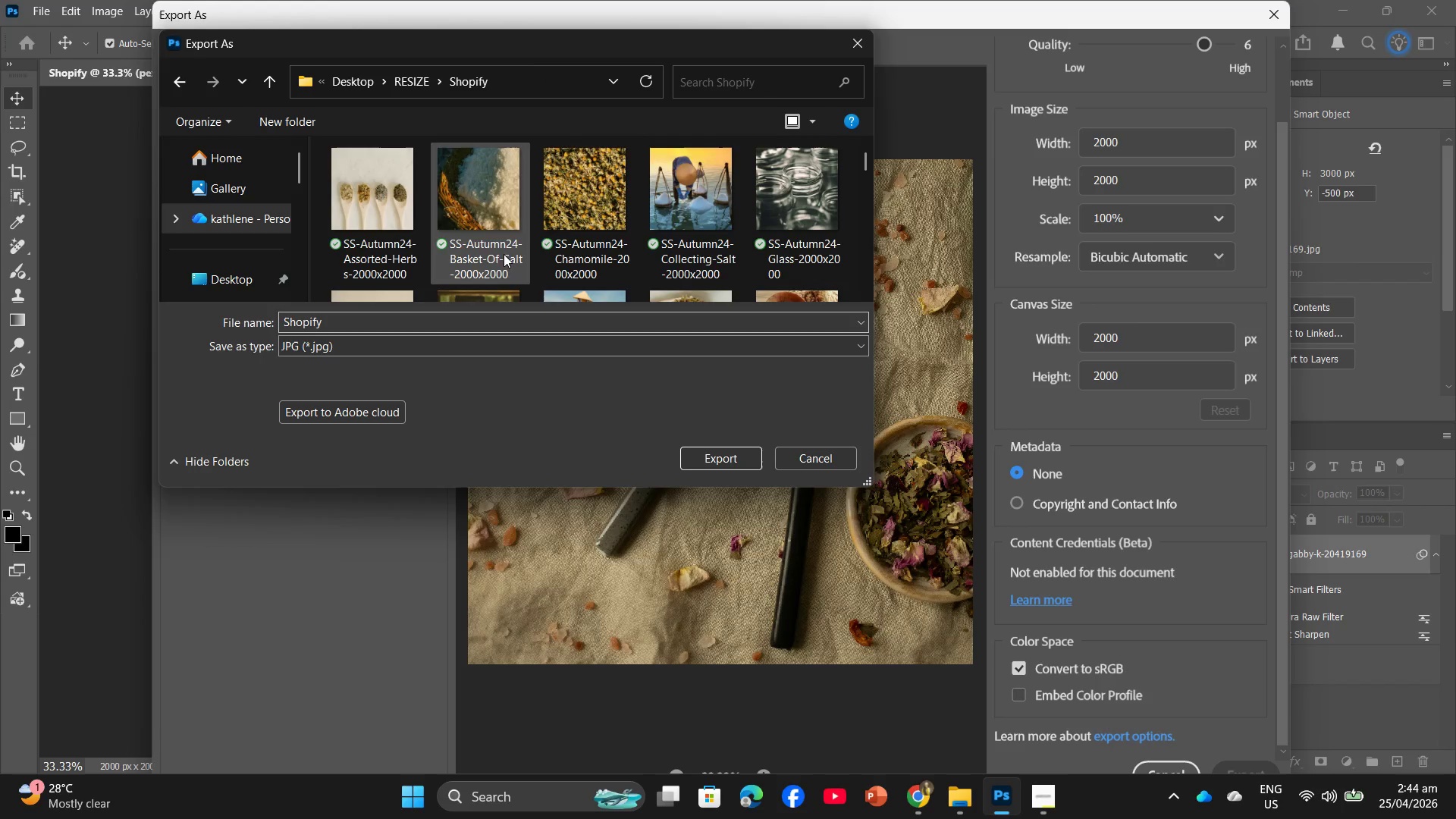 
scroll: coordinate [545, 196], scroll_direction: down, amount: 2.0
 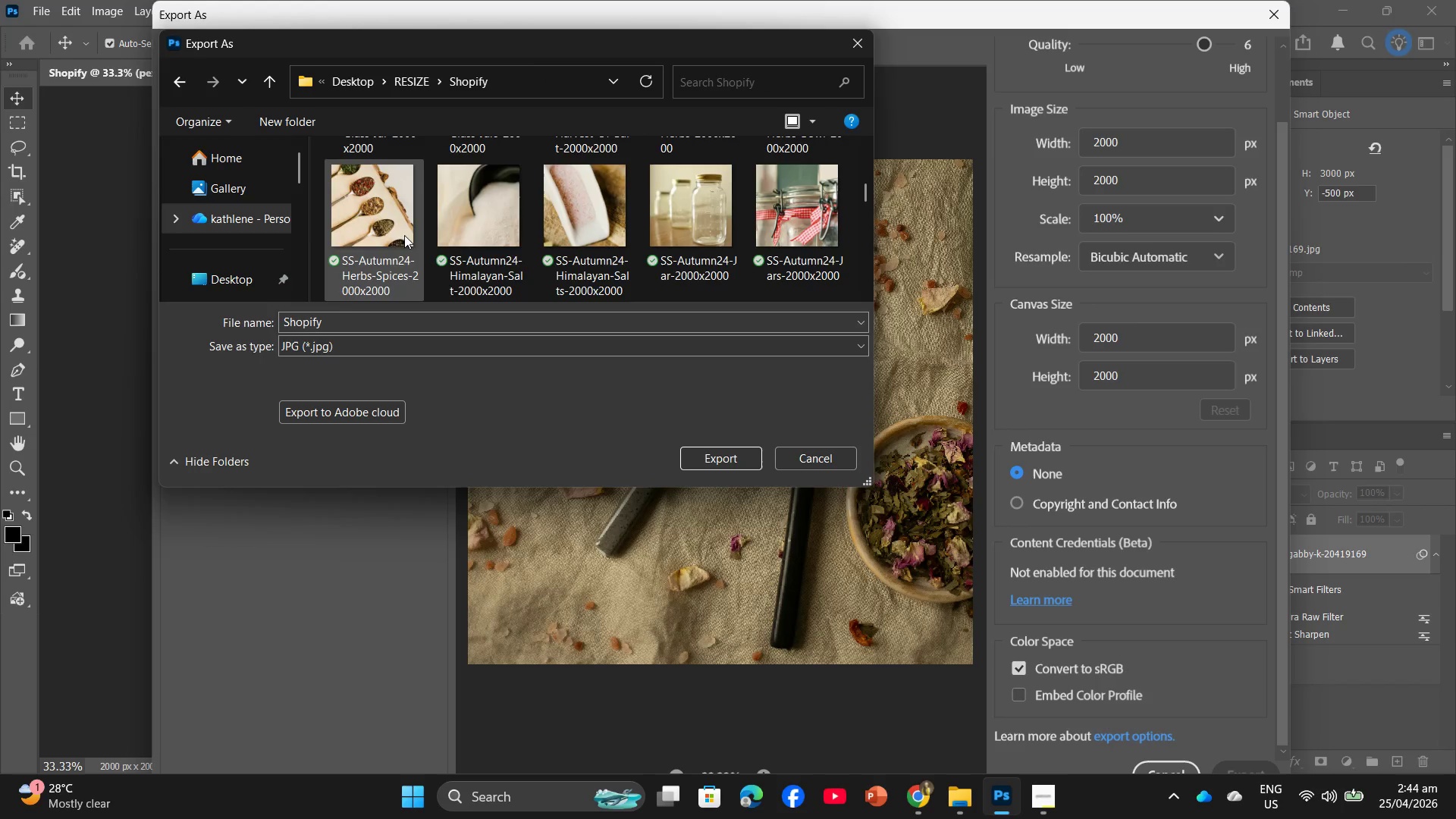 
wait(7.17)
 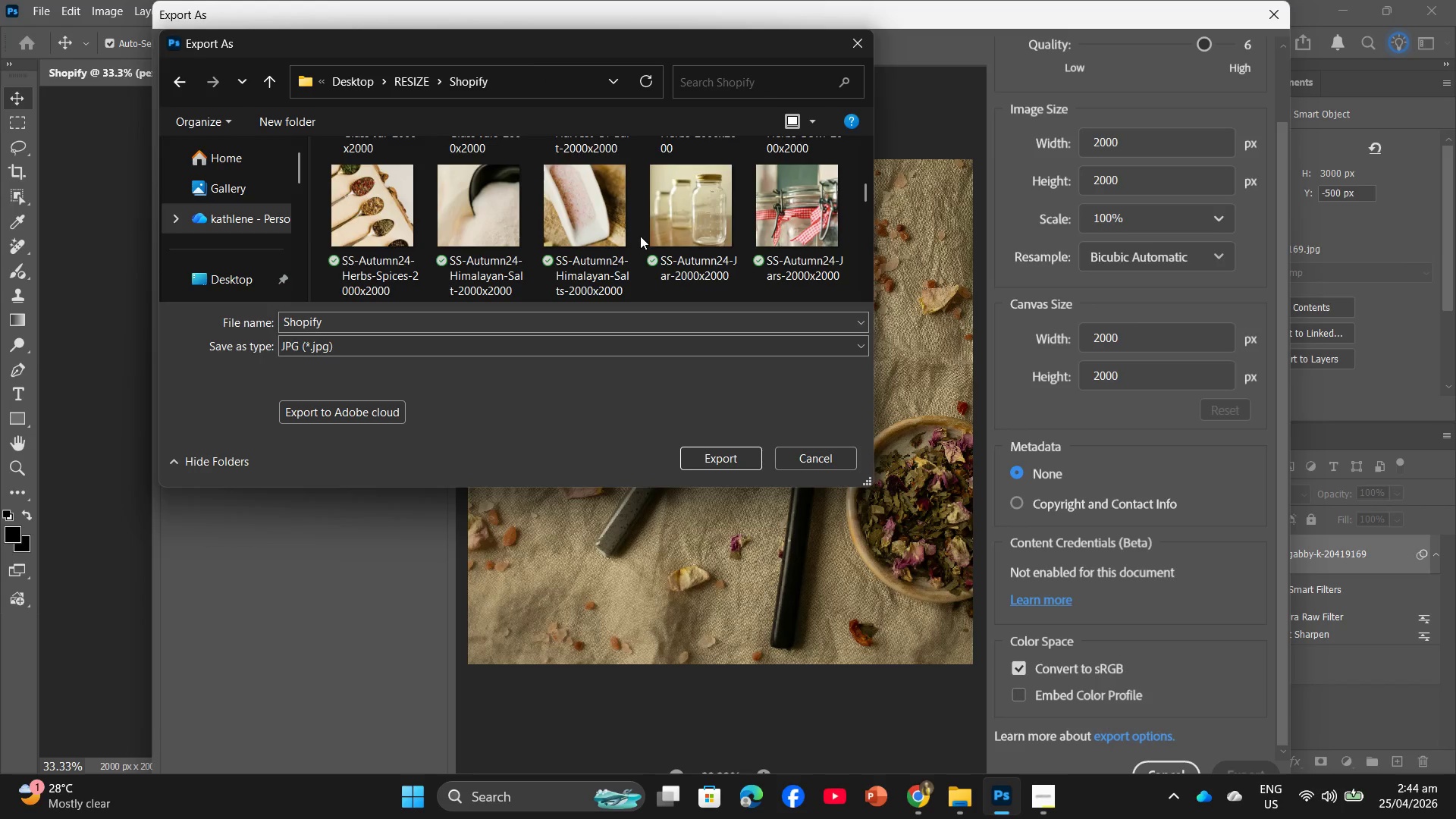 
left_click([403, 221])
 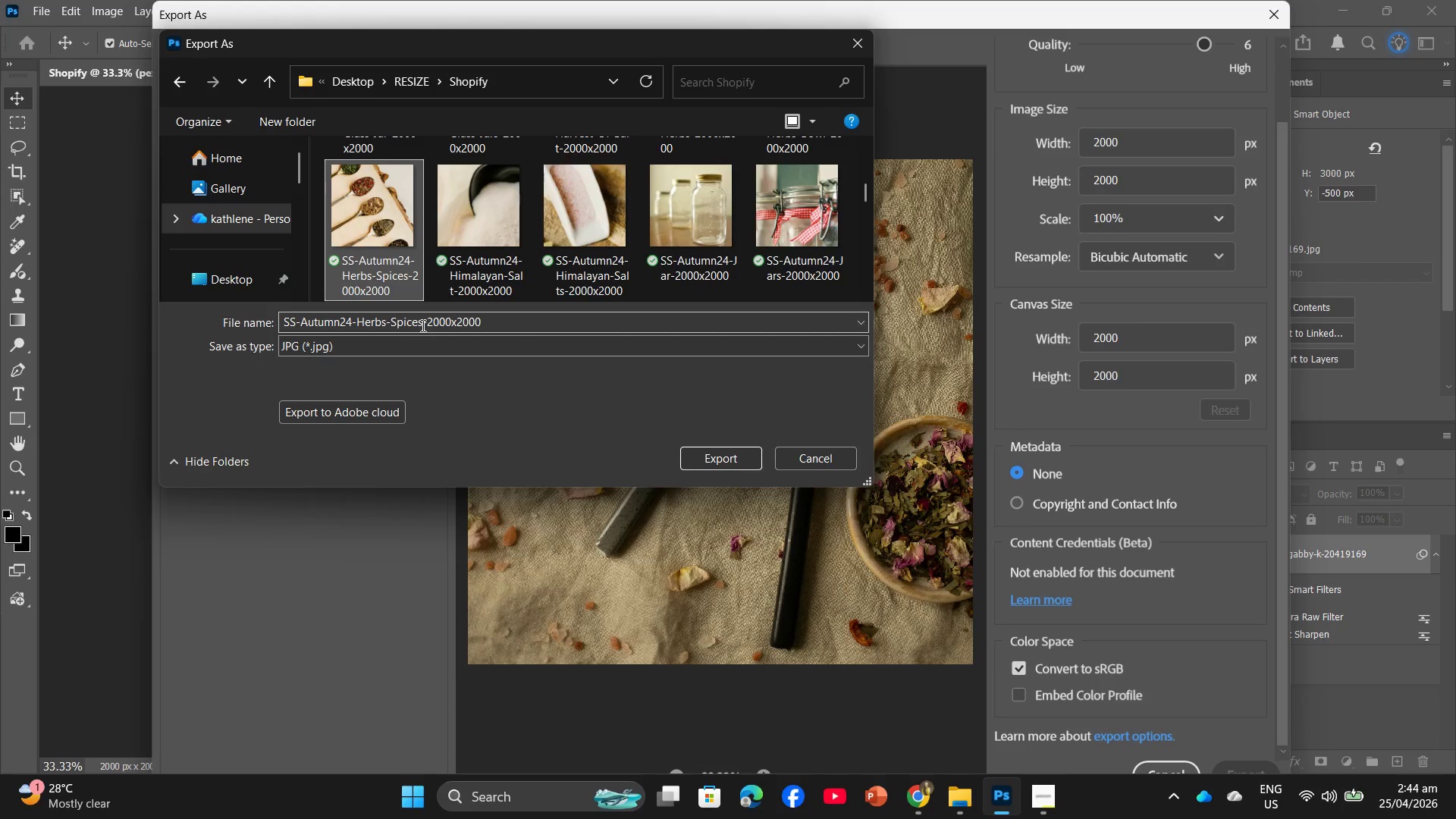 
double_click([422, 325])
 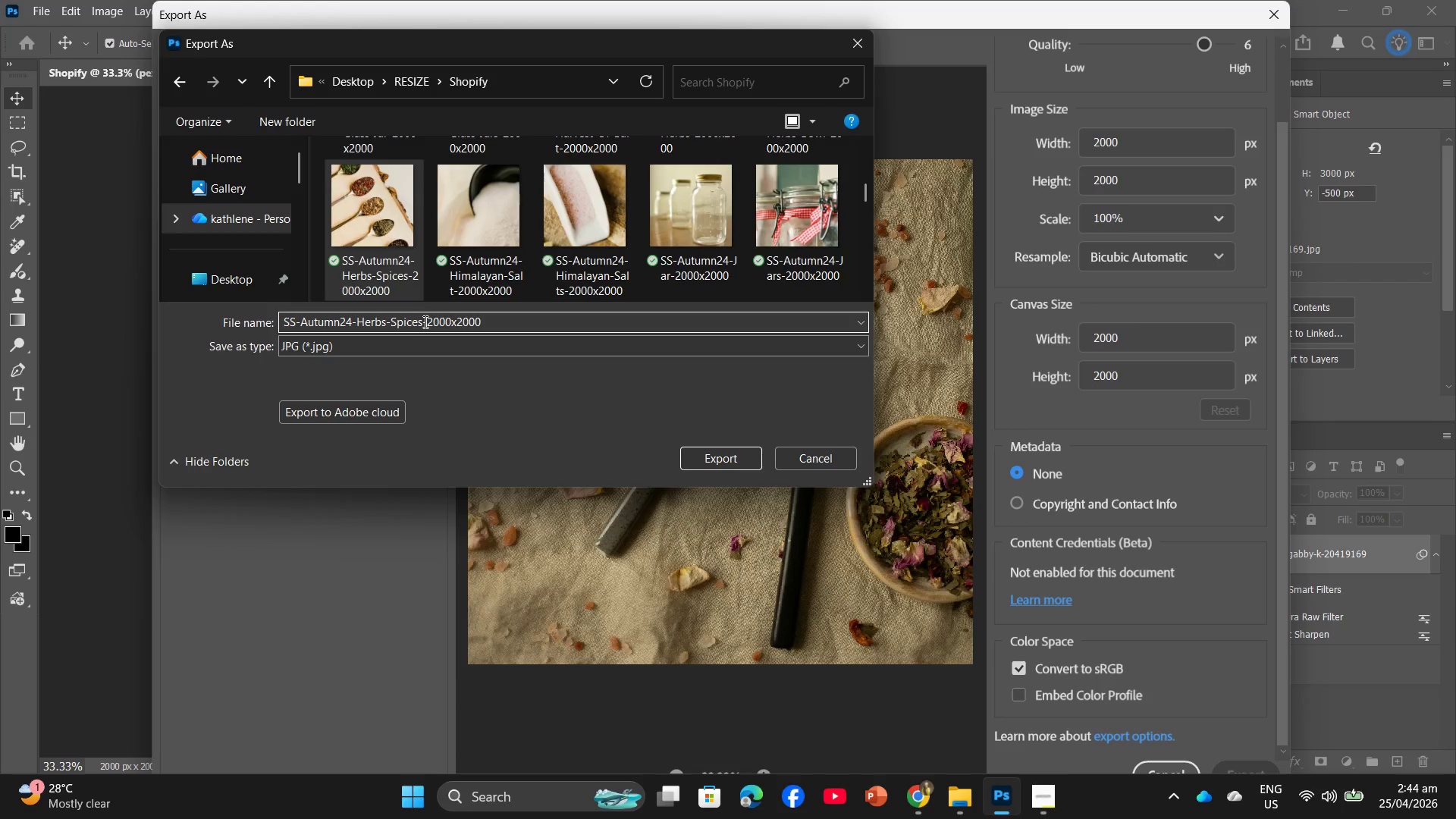 
key(S)
 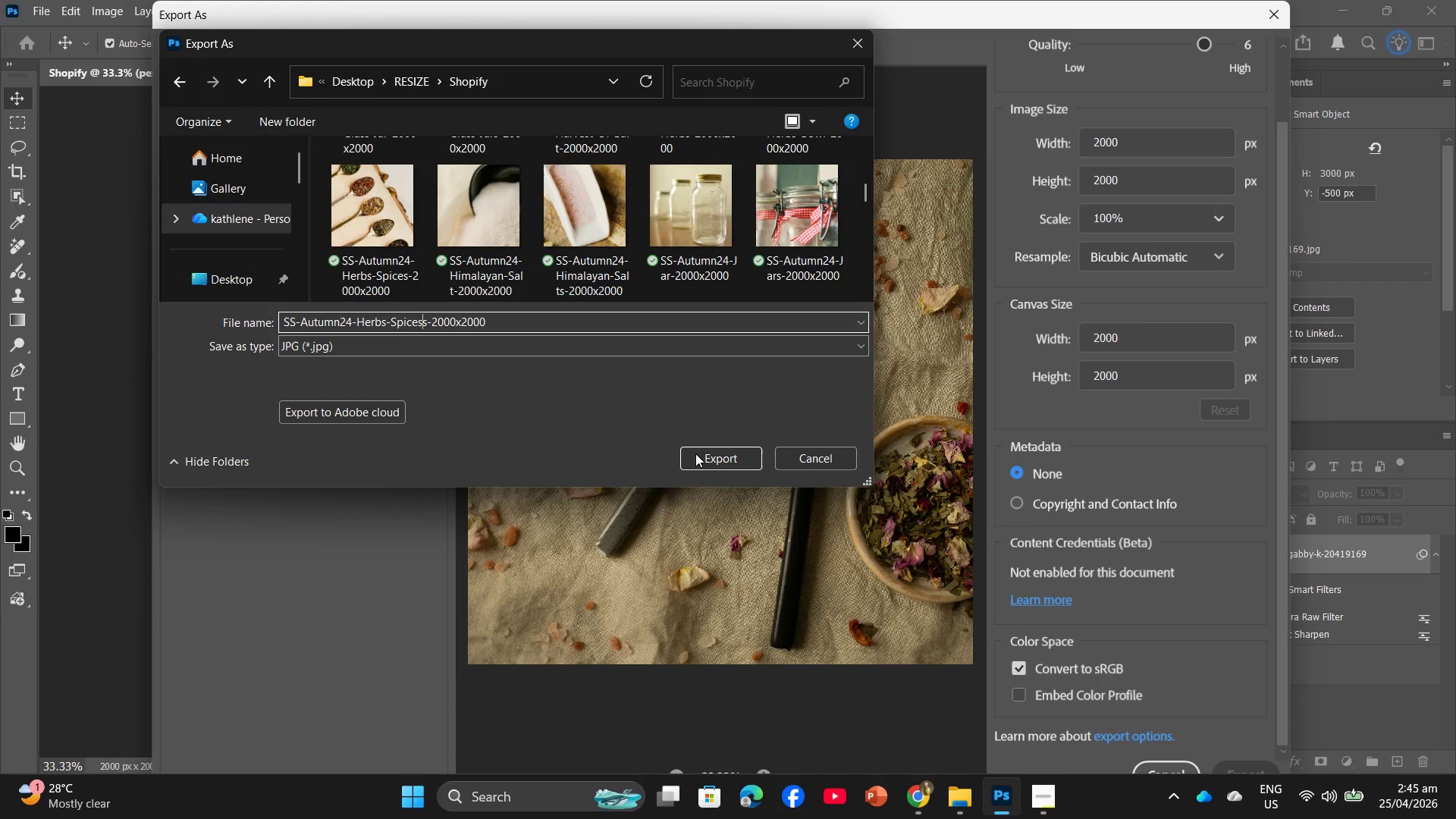 
left_click([708, 454])
 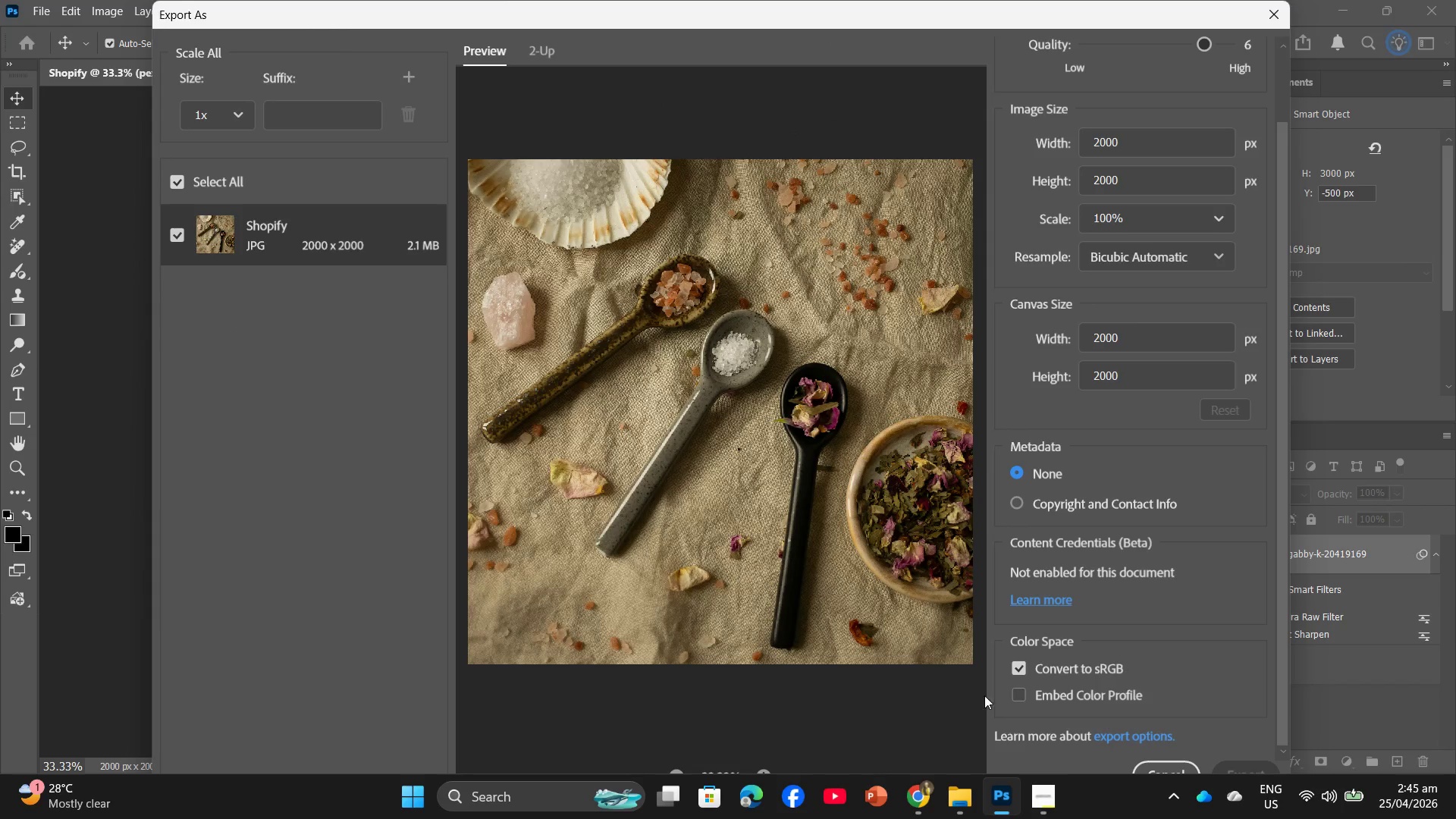 
mouse_move([1046, 774])
 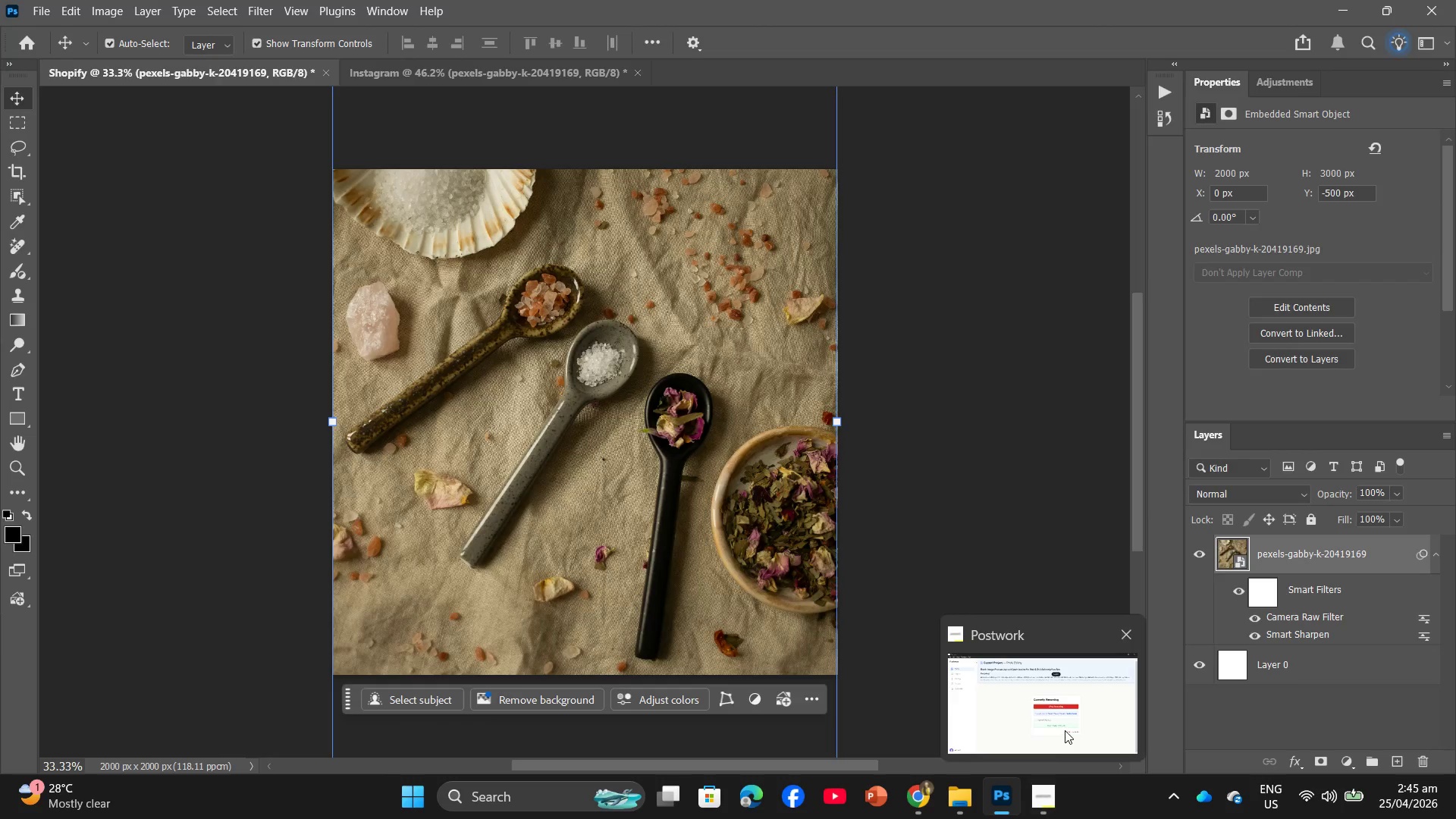 
left_click([1065, 730])